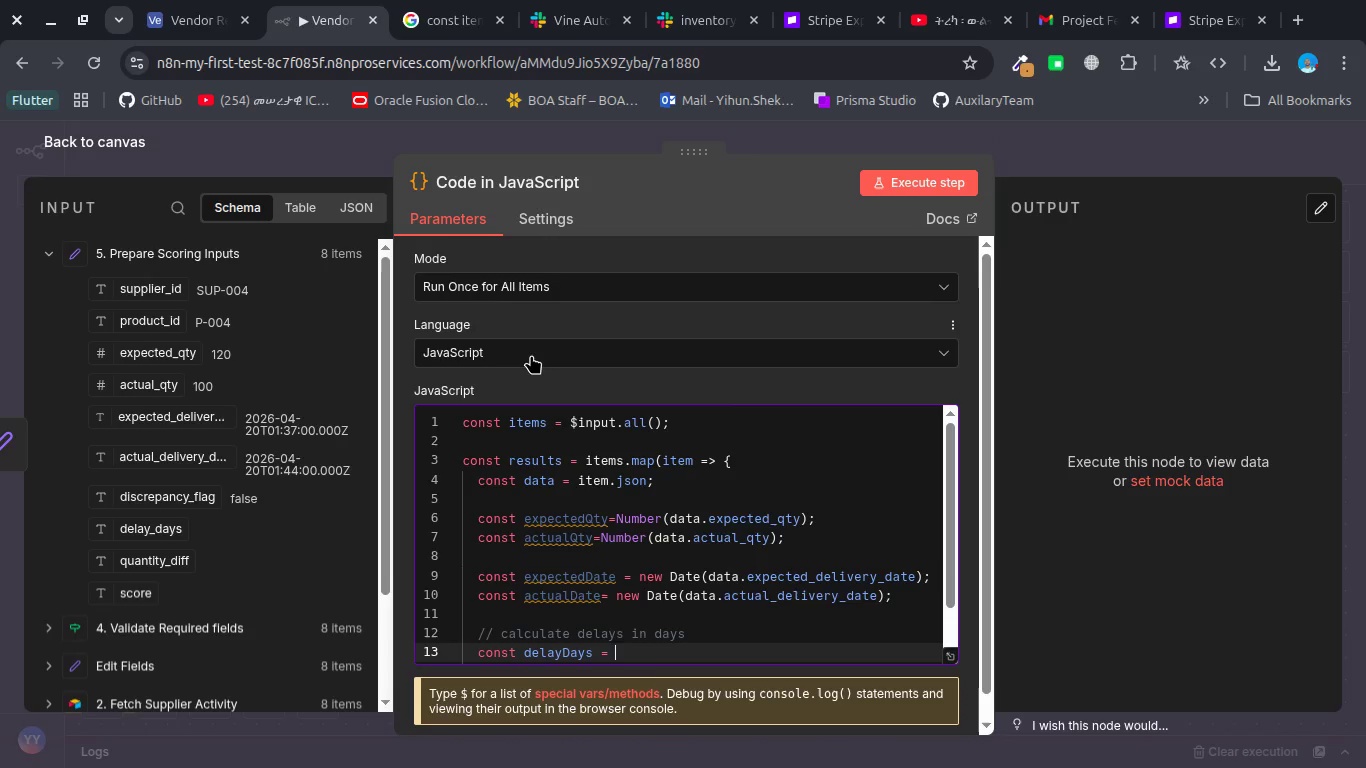 
wait(6.15)
 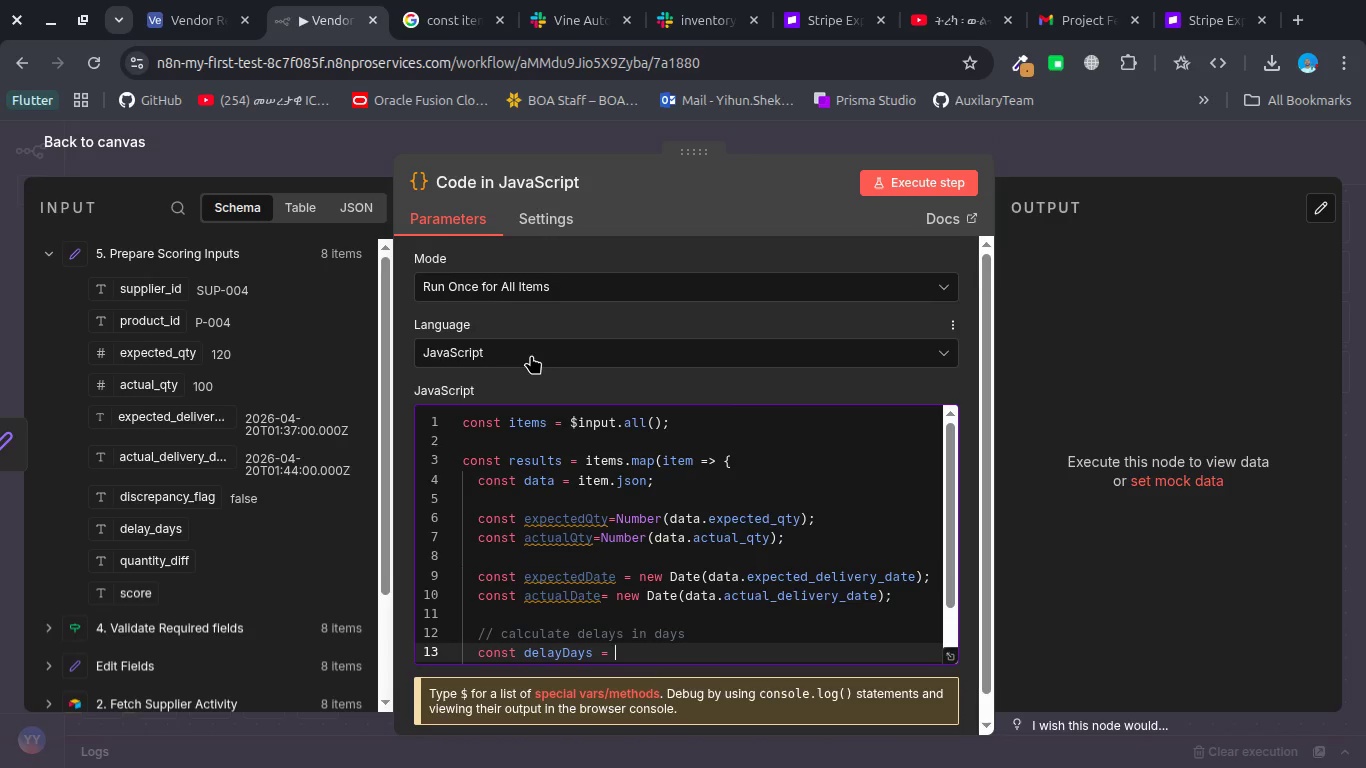 
type(Match.mac)
key(Backspace)
type(x)
key(Backspace)
key(Backspace)
key(Backspace)
key(Backspace)
key(Backspace)
key(Backspace)
type(h.mac)
key(Backspace)
type(x)
 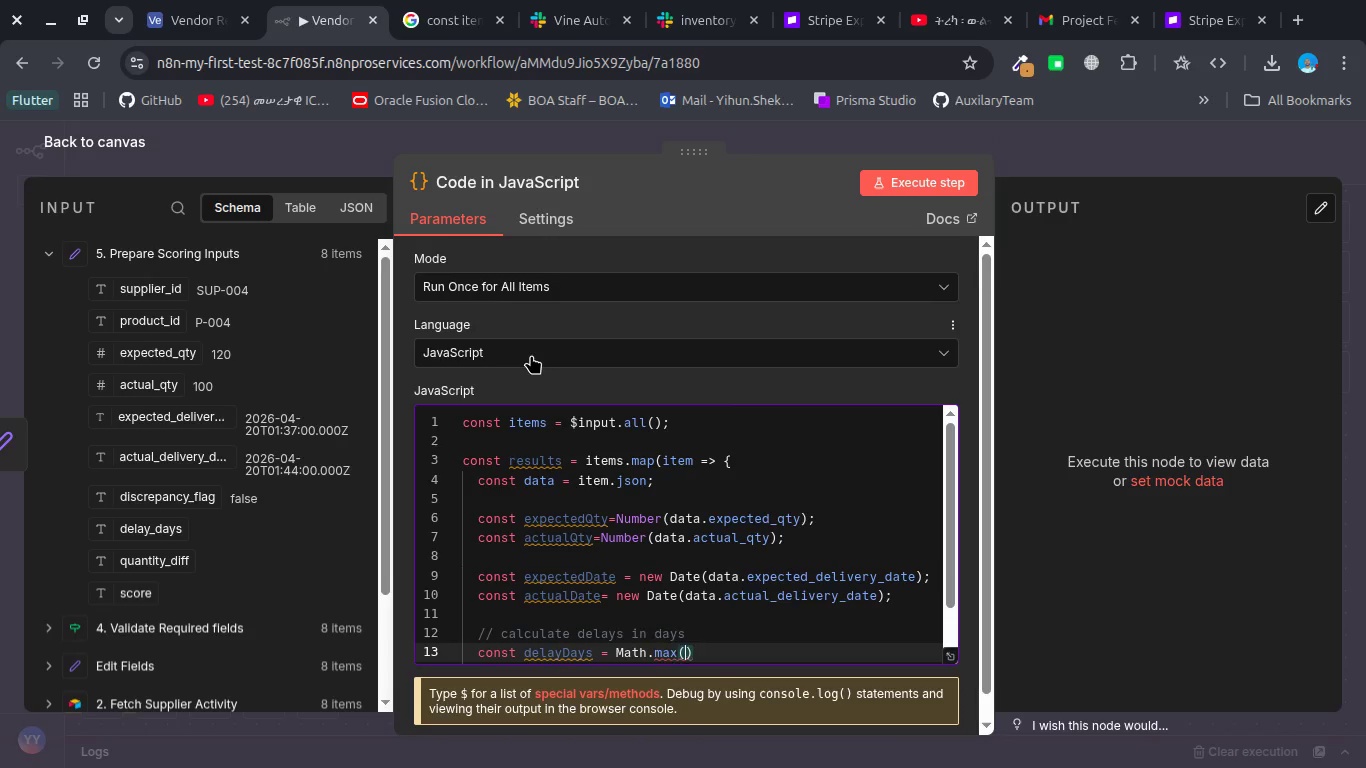 
key(Enter)
 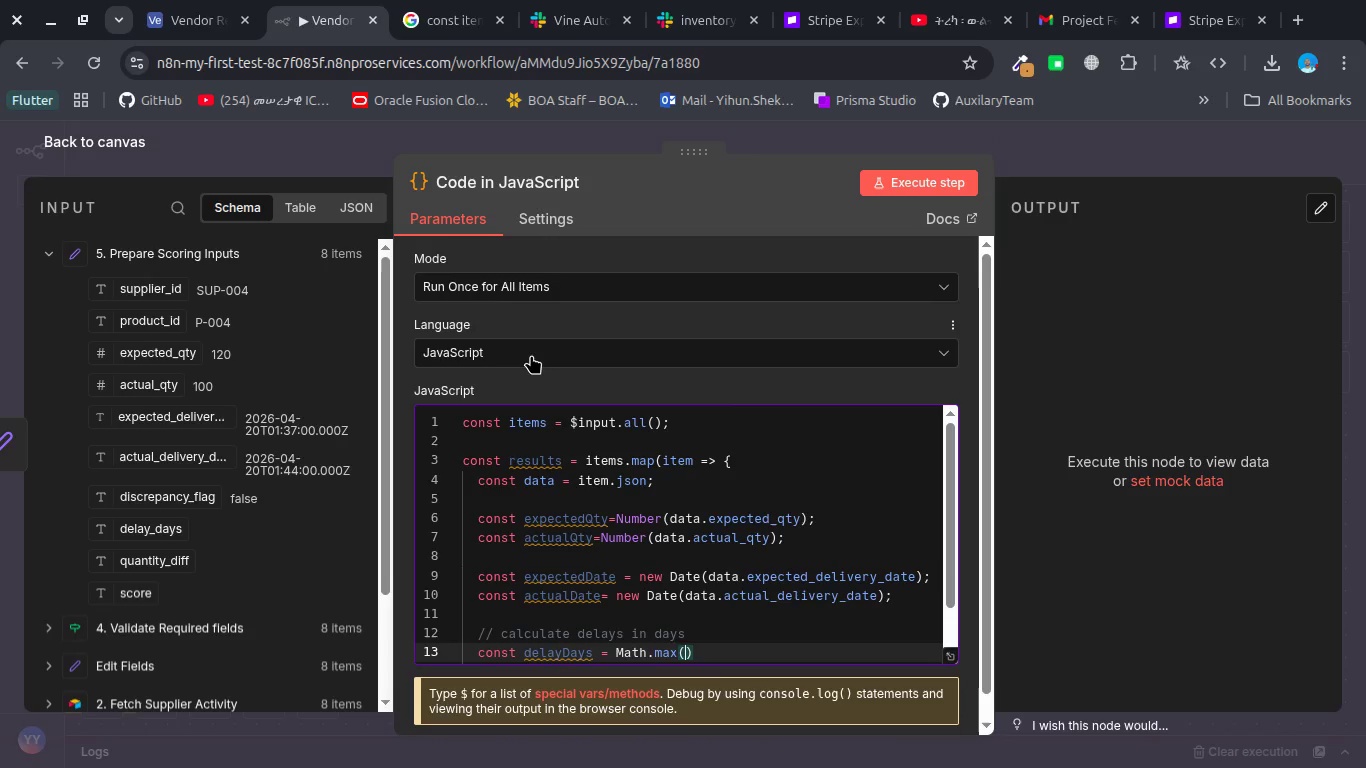 
key(Shift+ShiftRight)
 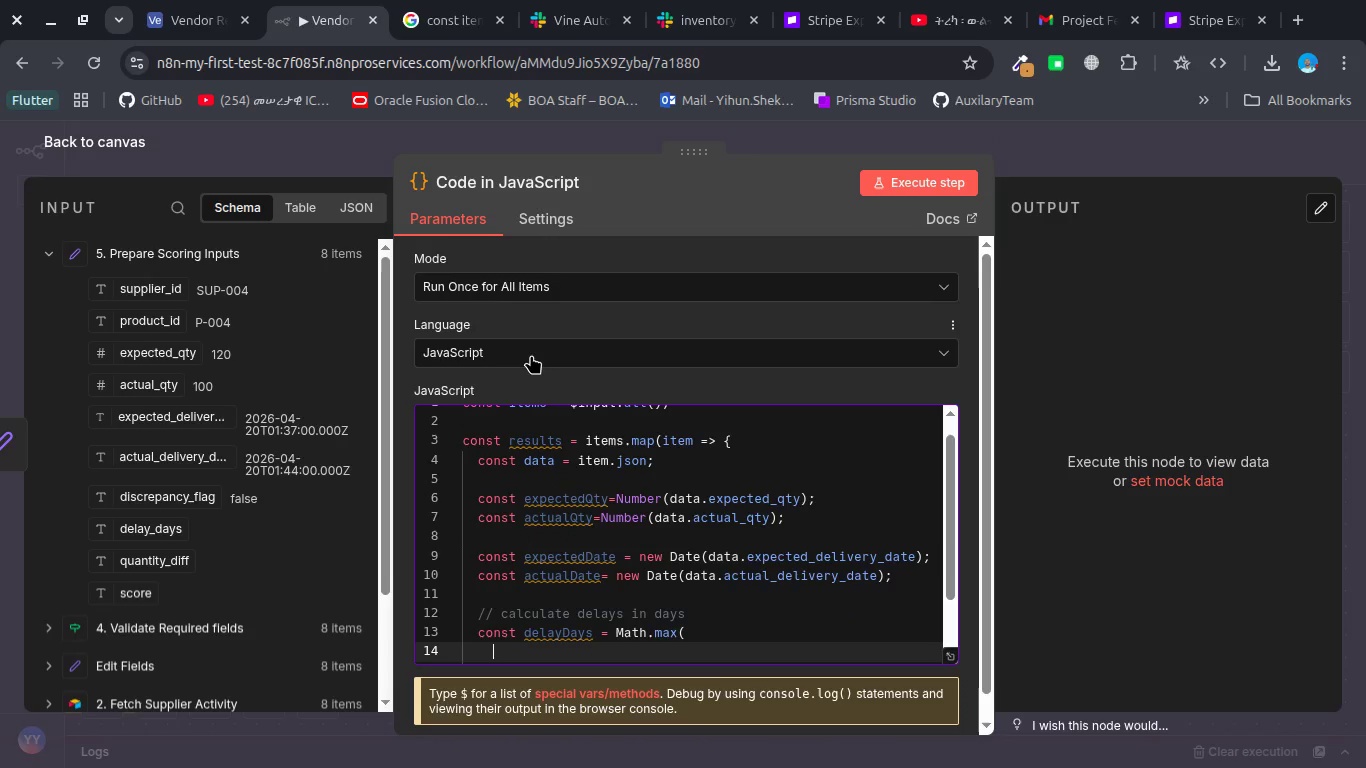 
key(Shift+Enter)
 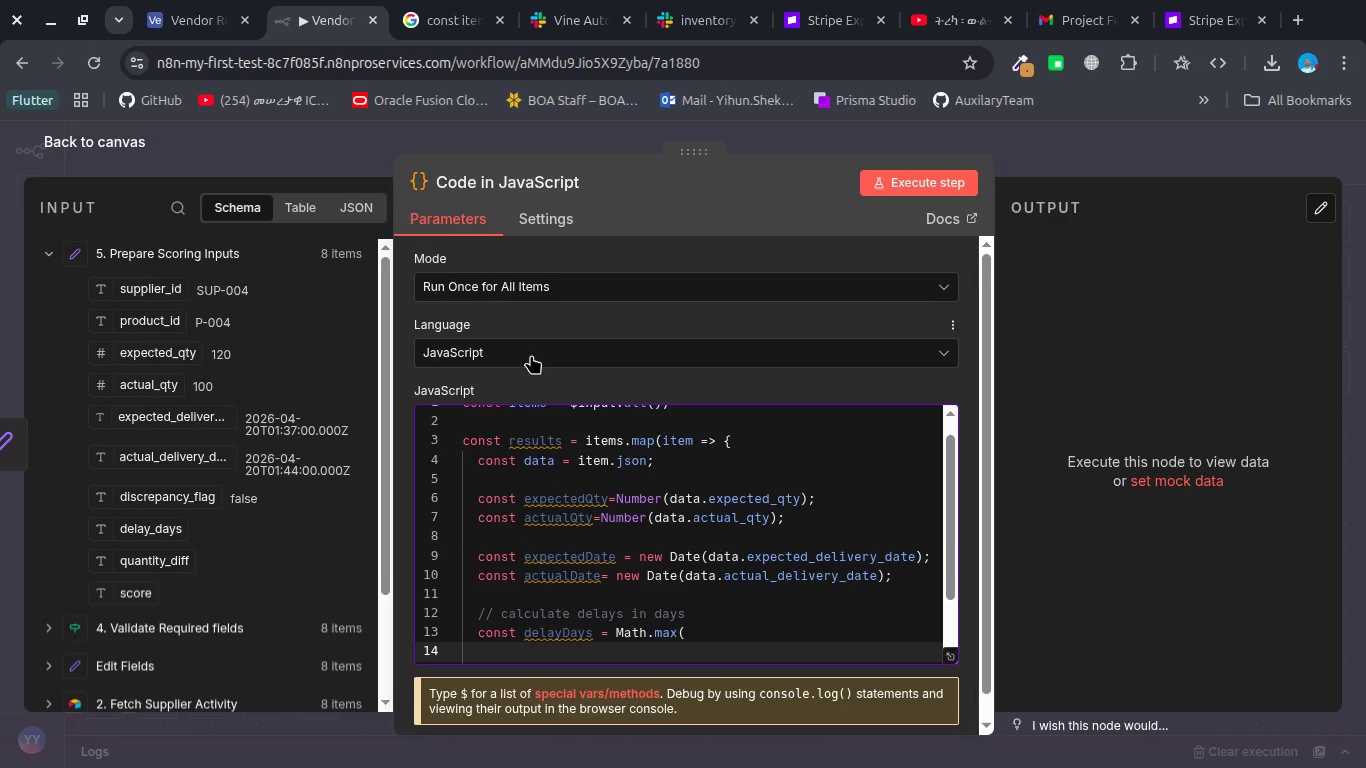 
key(0)
 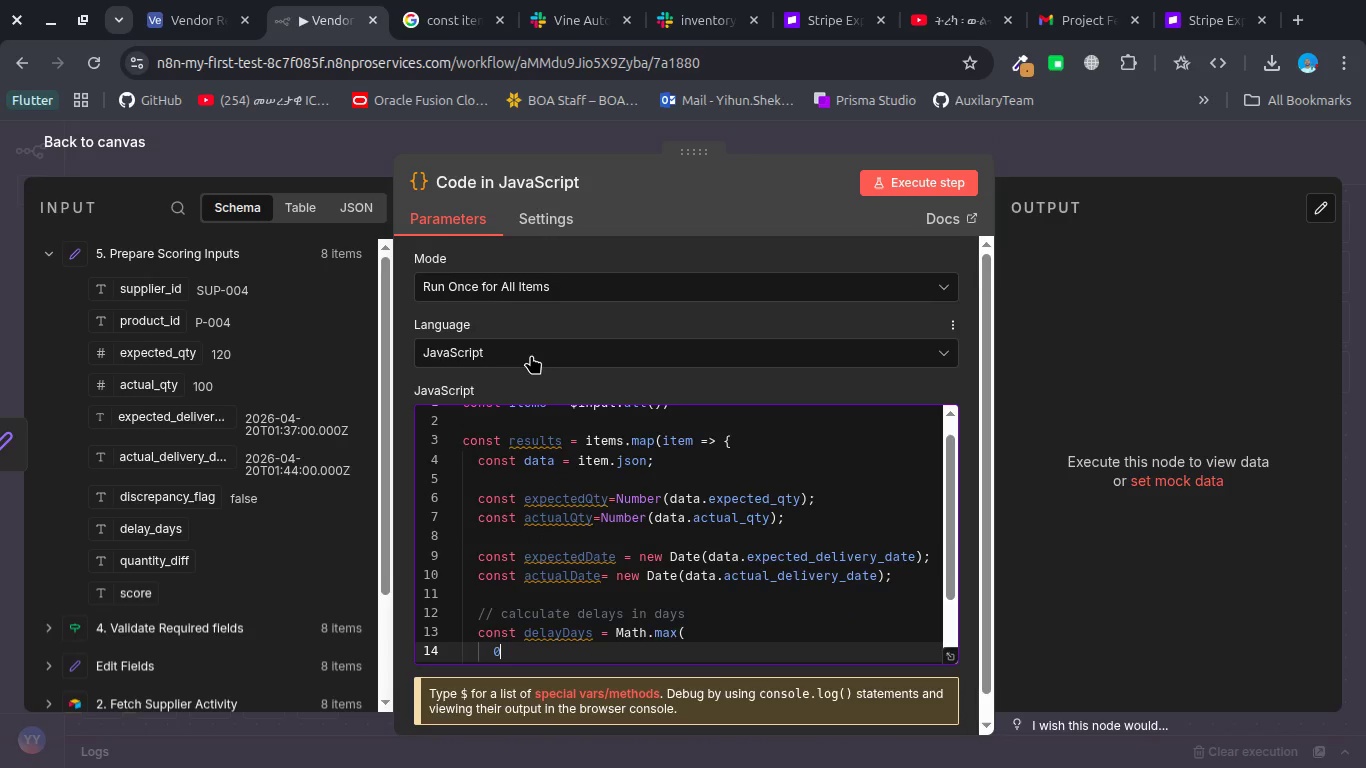 
key(Comma)
 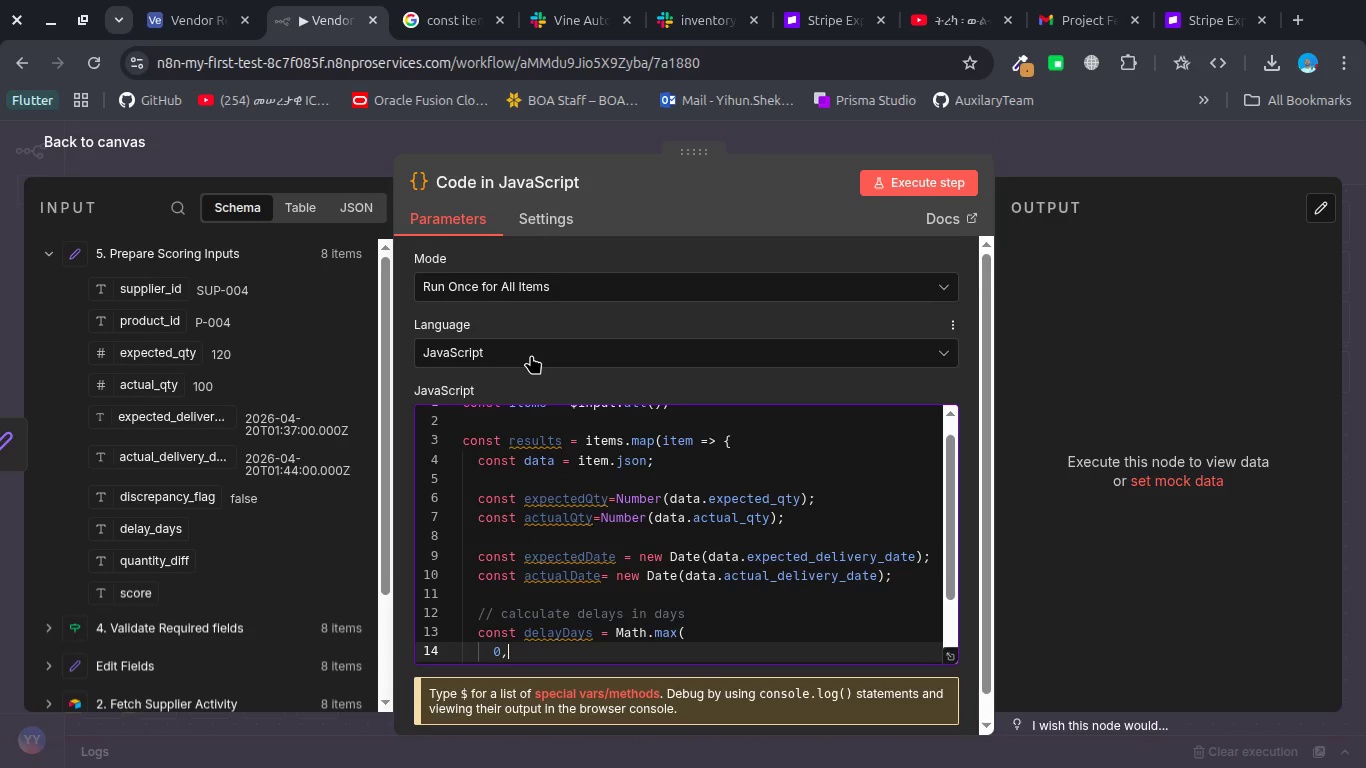 
key(Shift+ShiftRight)
 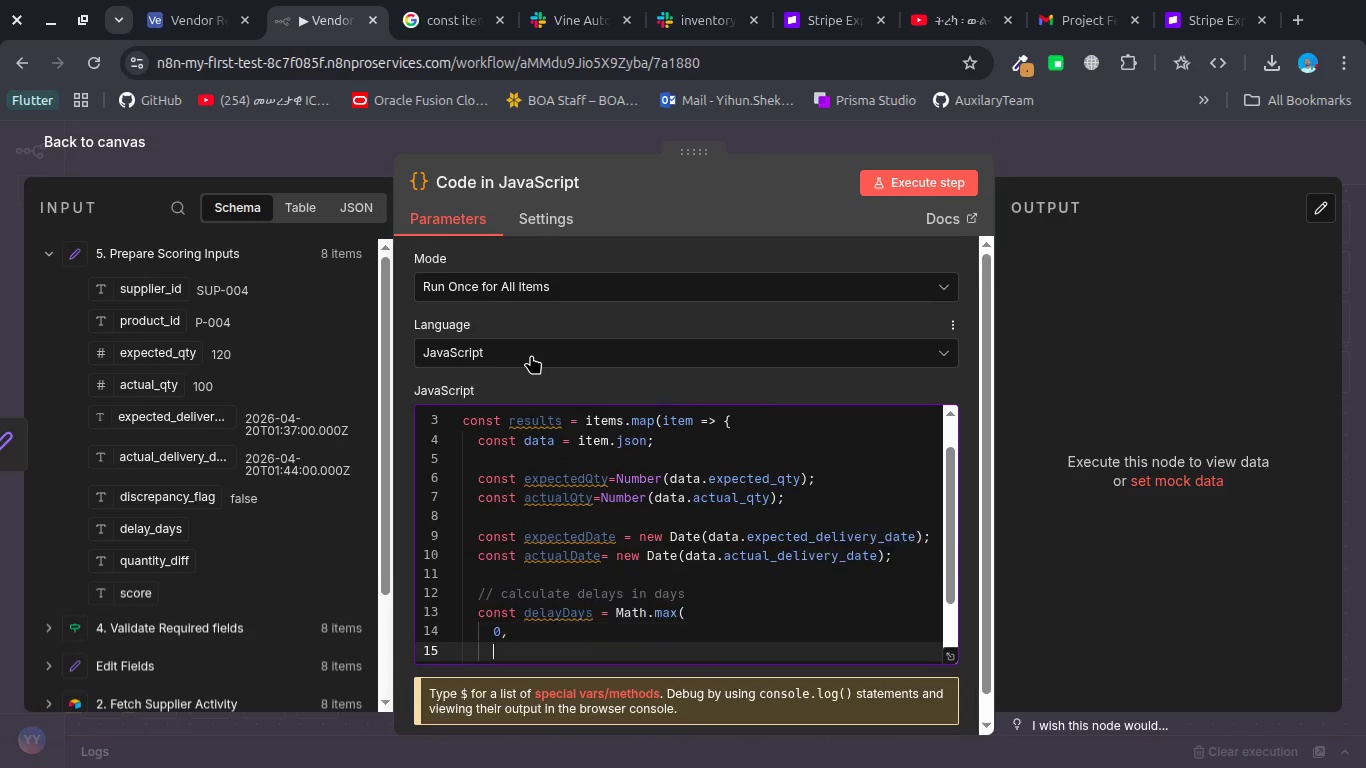 
key(Shift+Enter)
 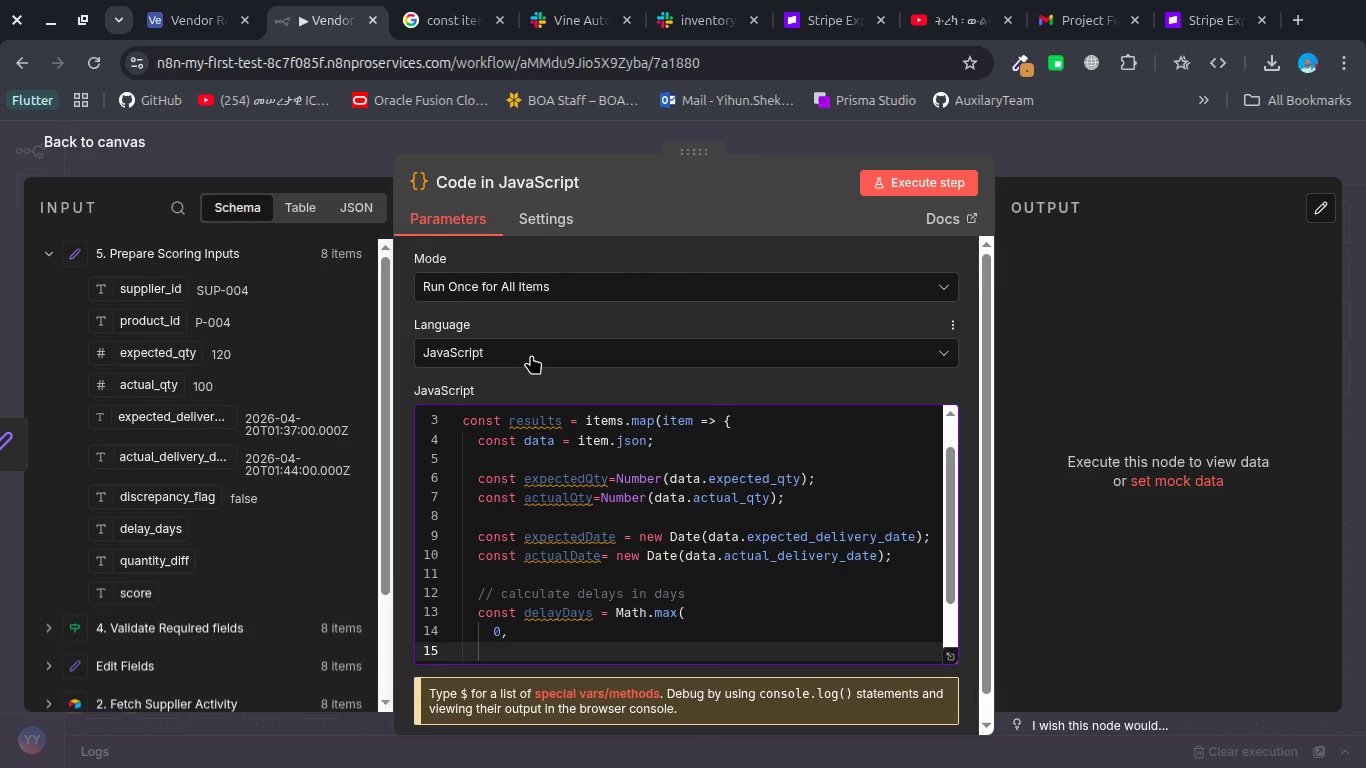 
type(Match)
key(Backspace)
key(Backspace)
type(h.fl)
 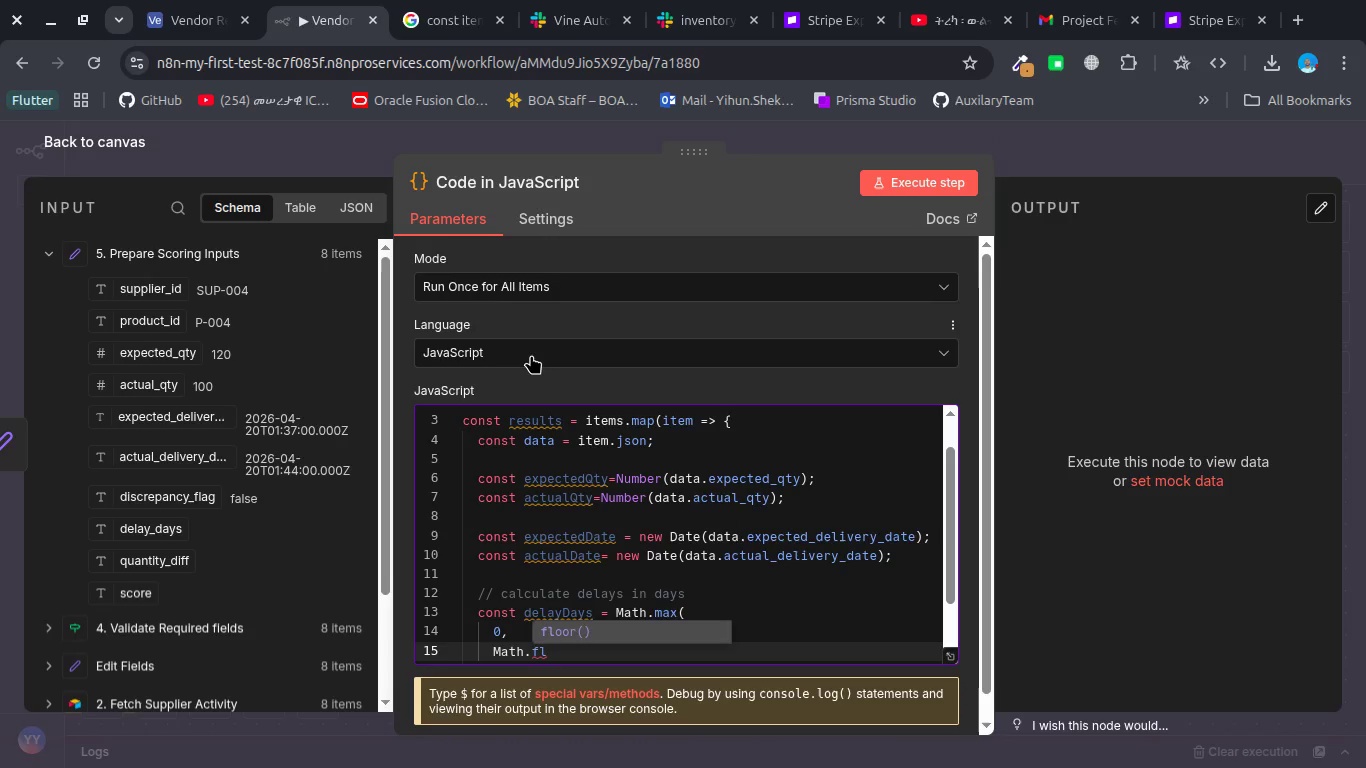 
key(Enter)
 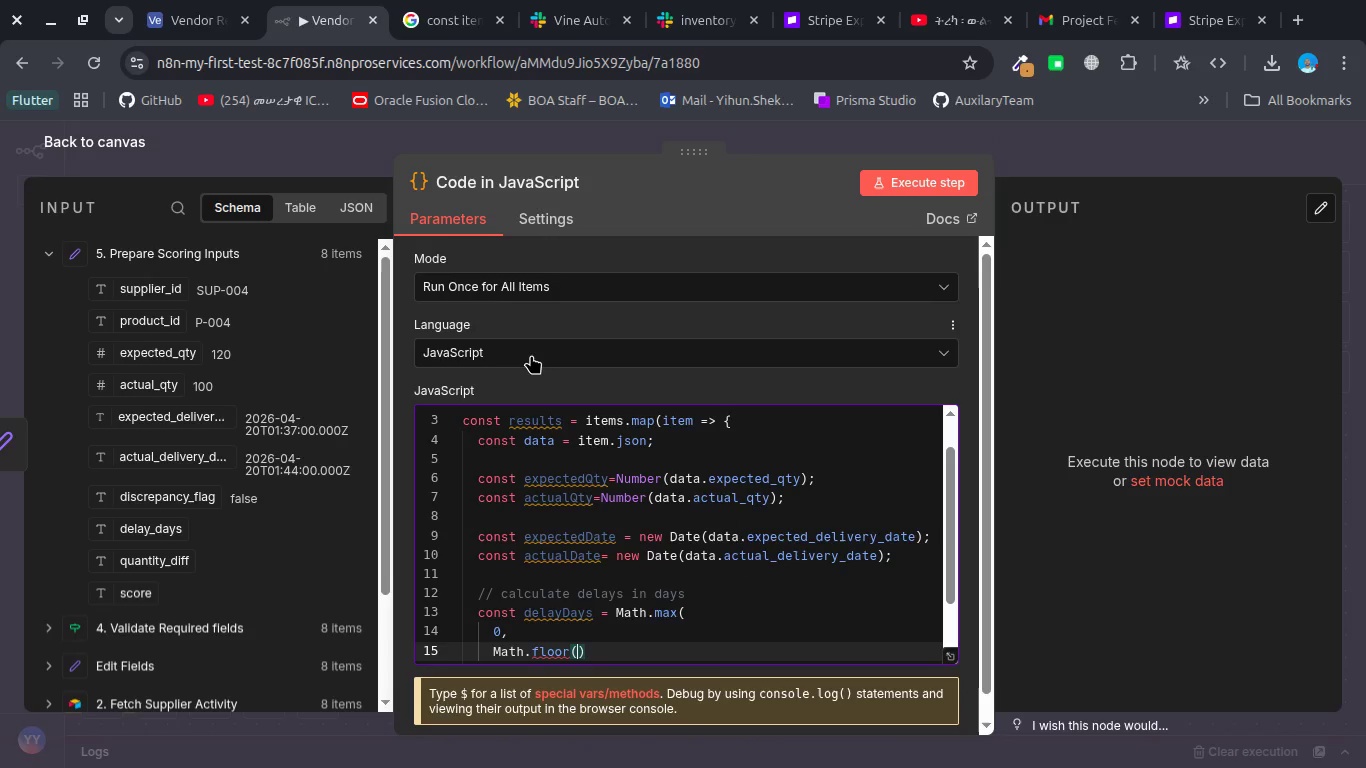 
type((actu)
 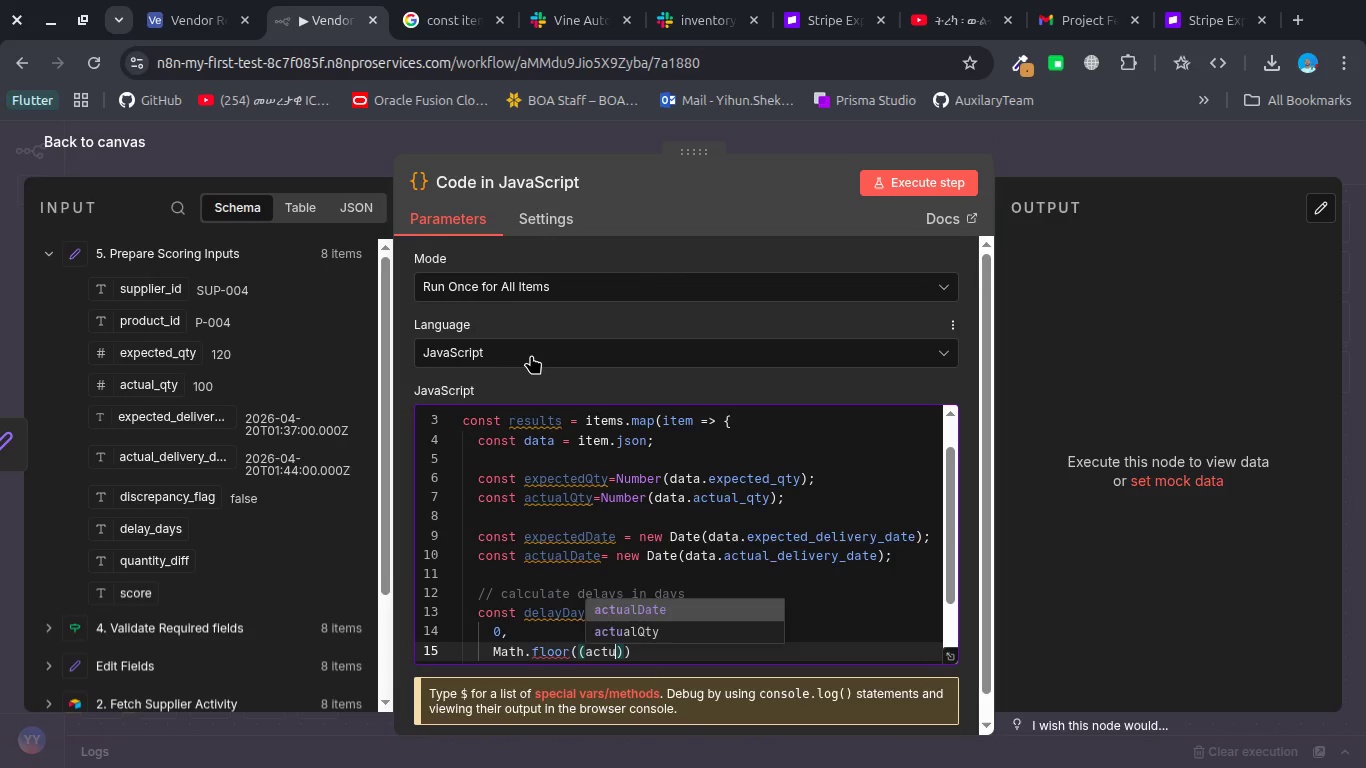 
key(Enter)
 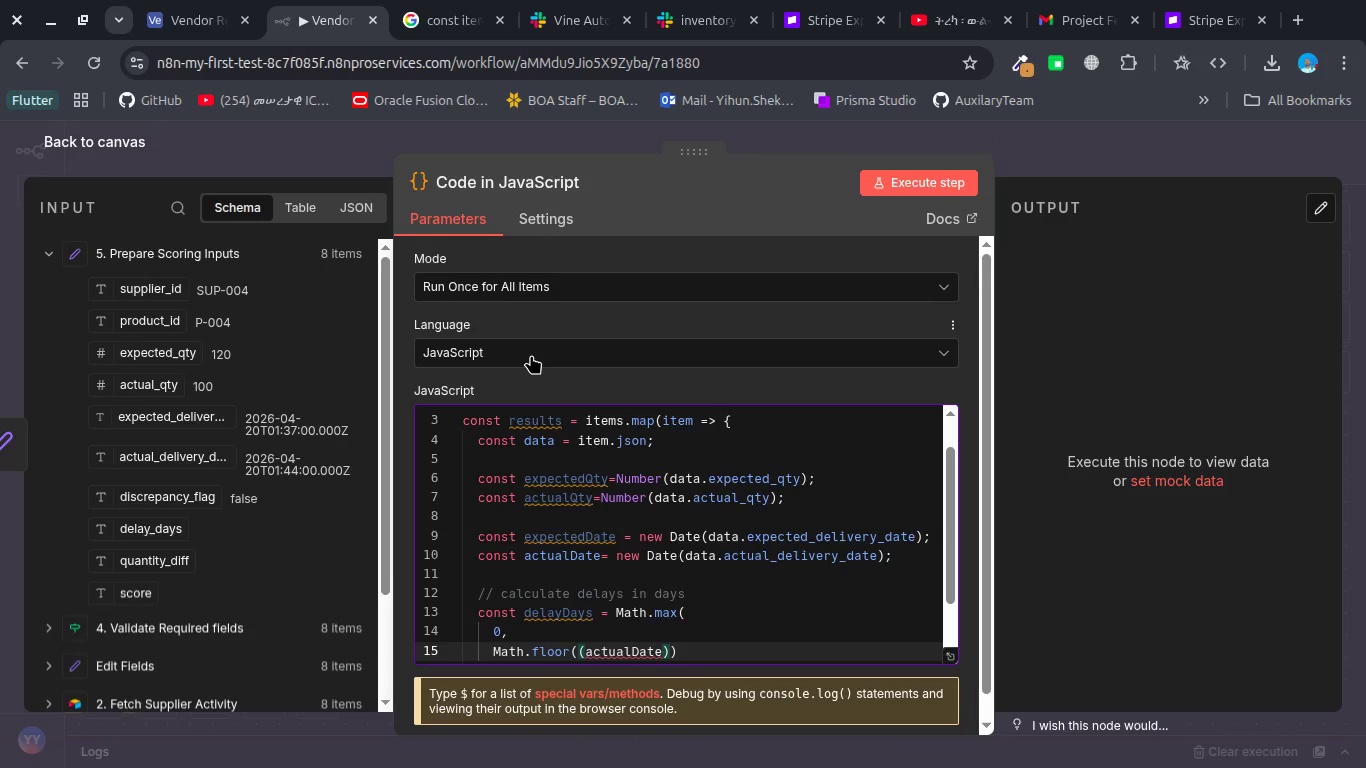 
type(.get)
 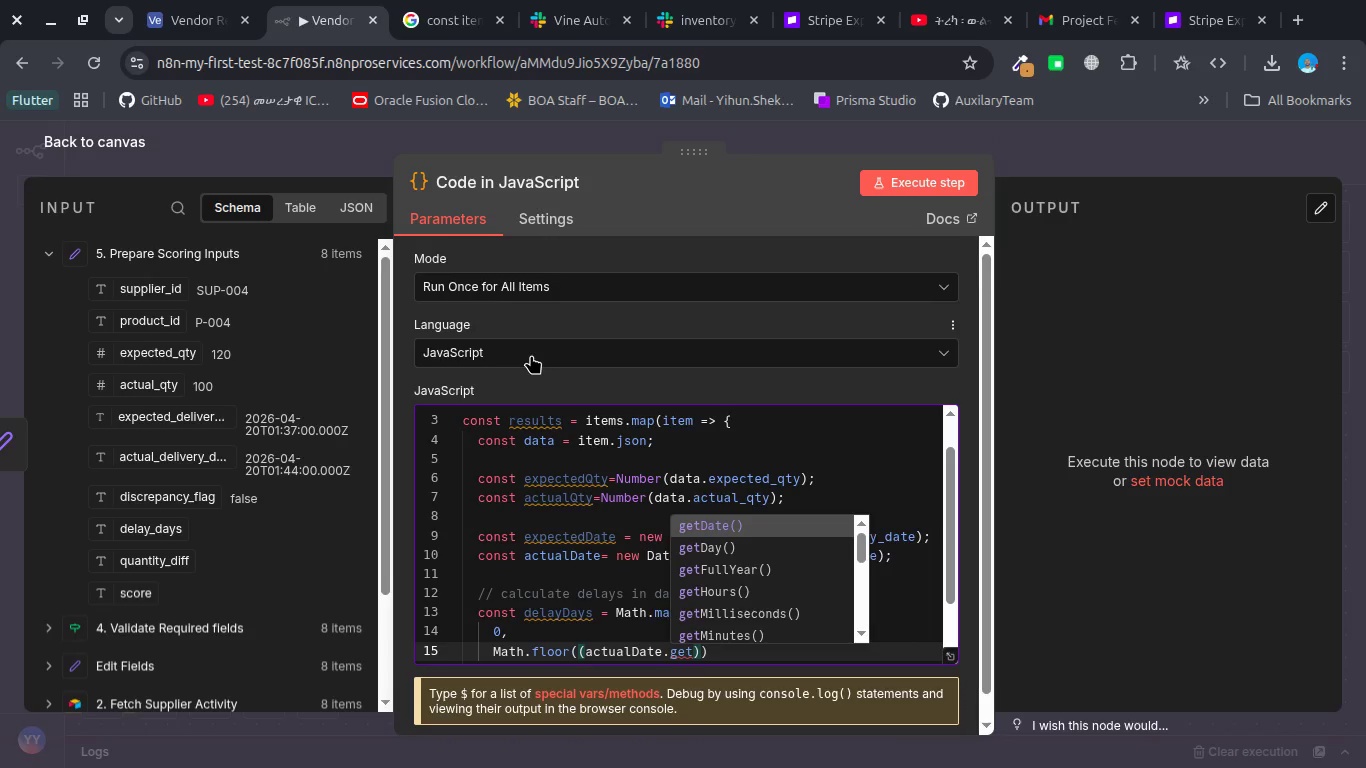 
key(Enter)
 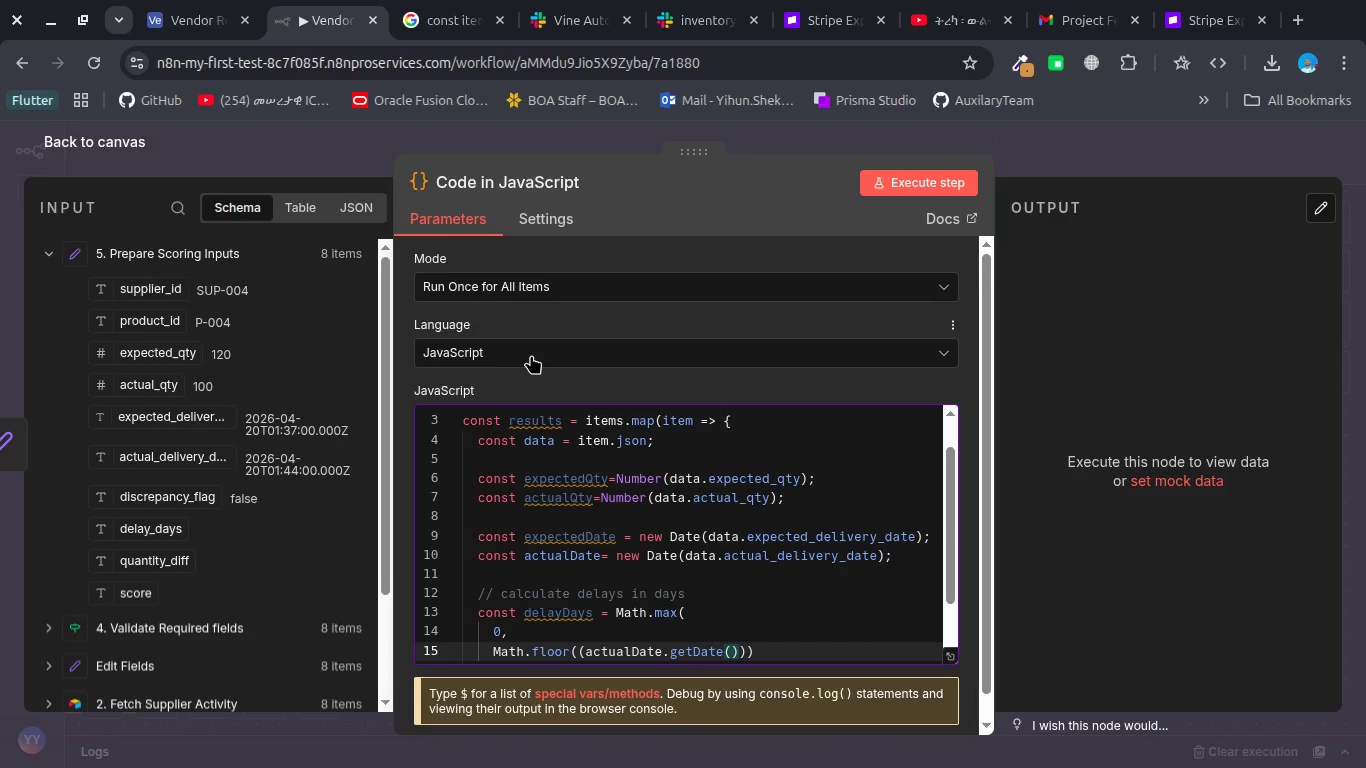 
wait(7.39)
 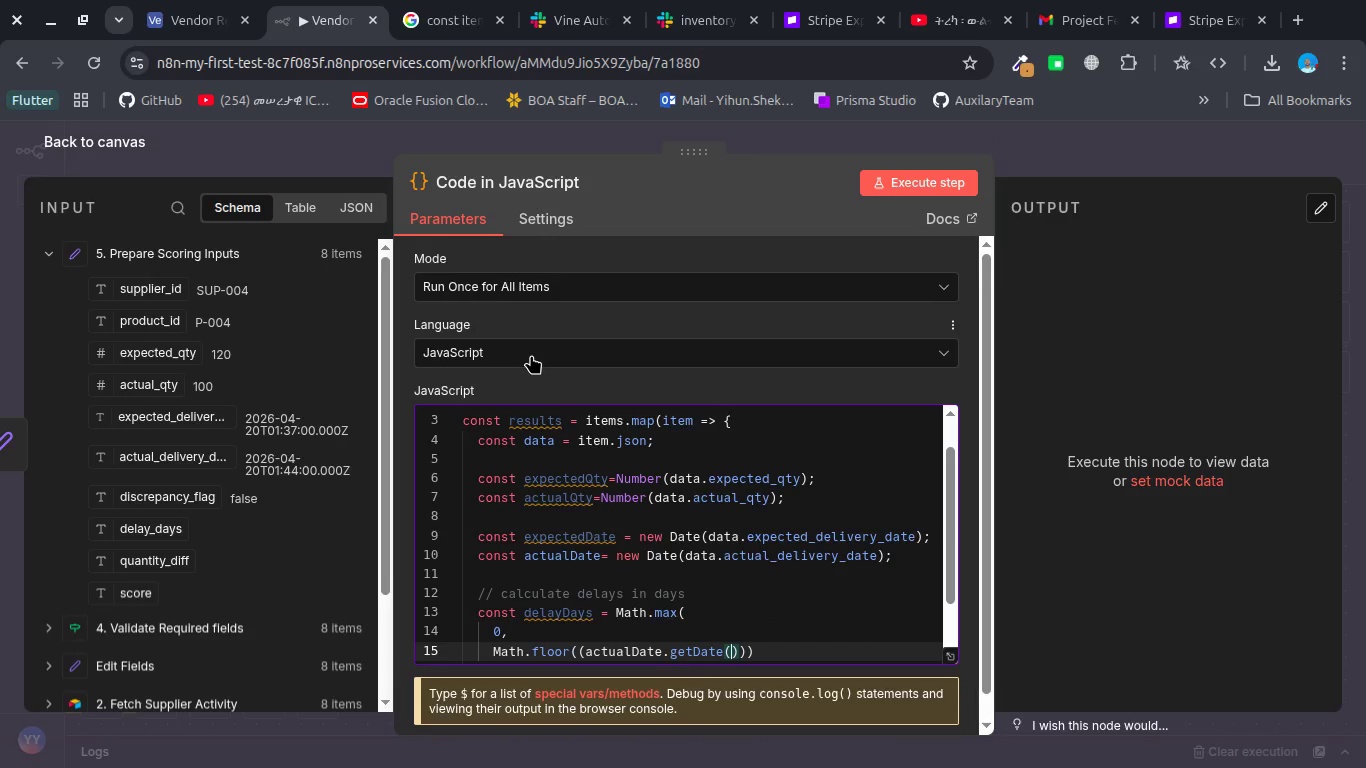 
left_click([443, 25])
 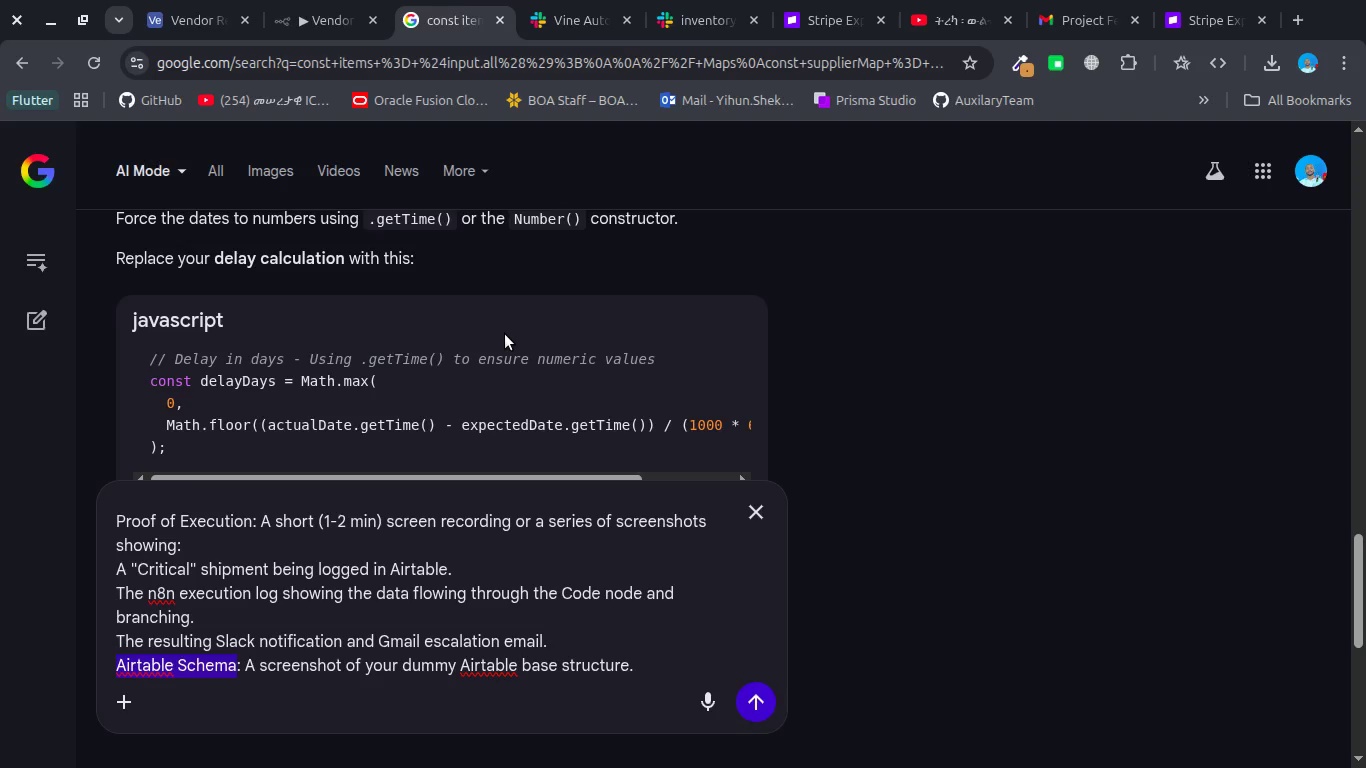 
scroll: coordinate [505, 334], scroll_direction: up, amount: 1.0
 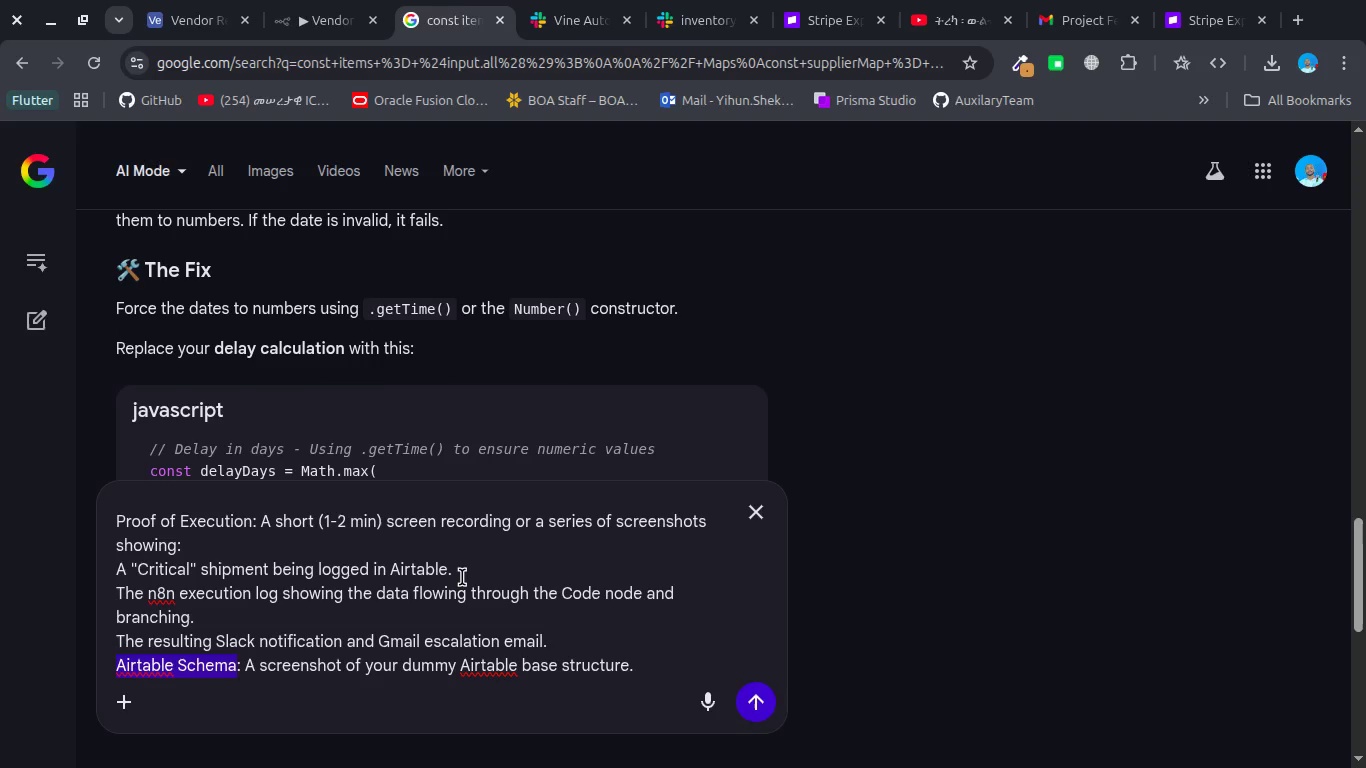 
left_click([462, 577])
 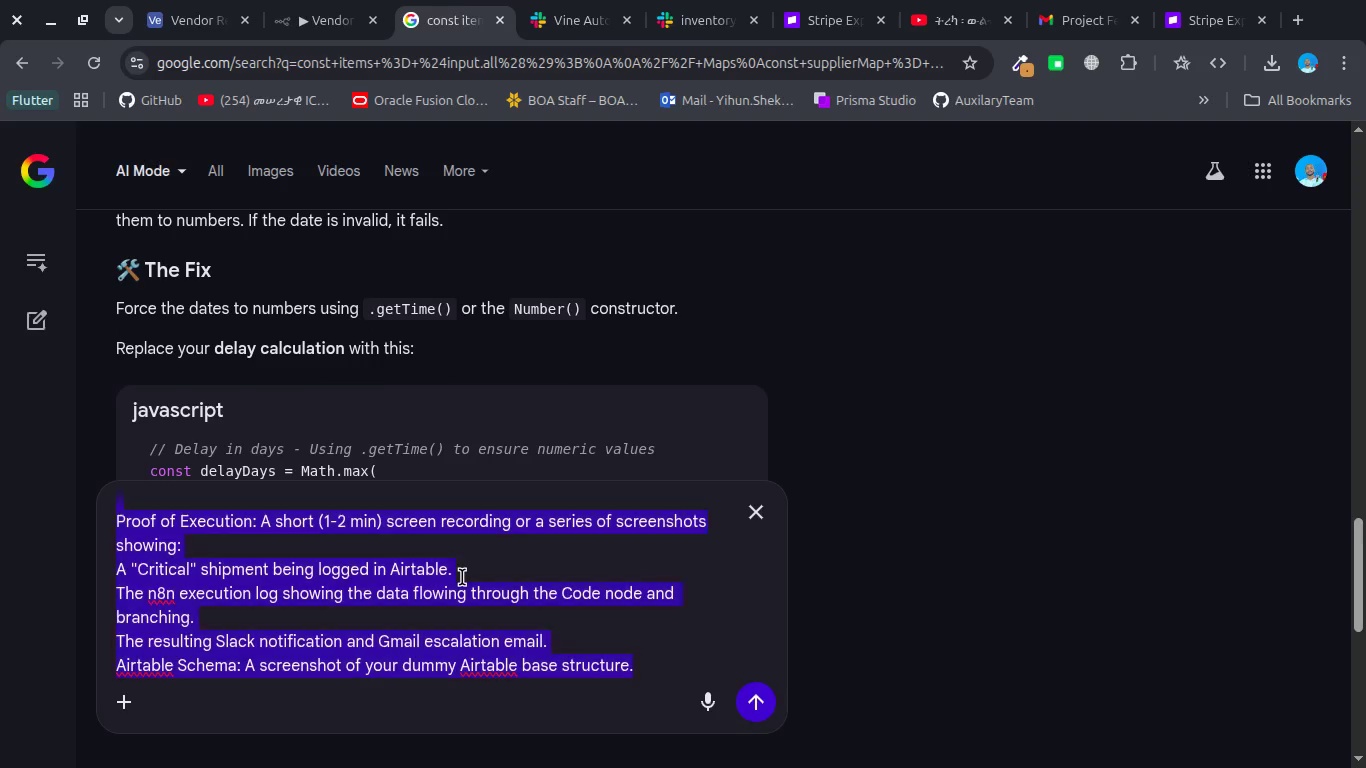 
key(Control+ControlLeft)
 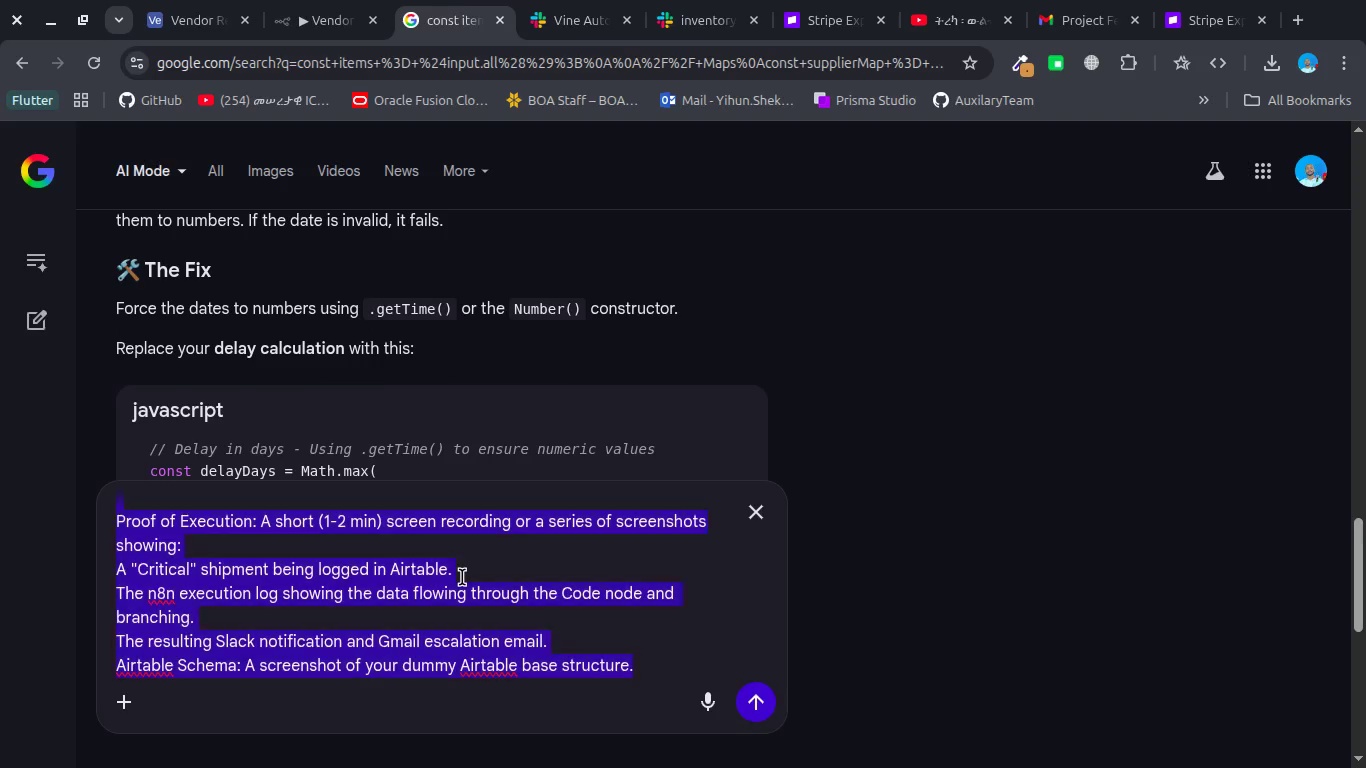 
key(Control+A)
 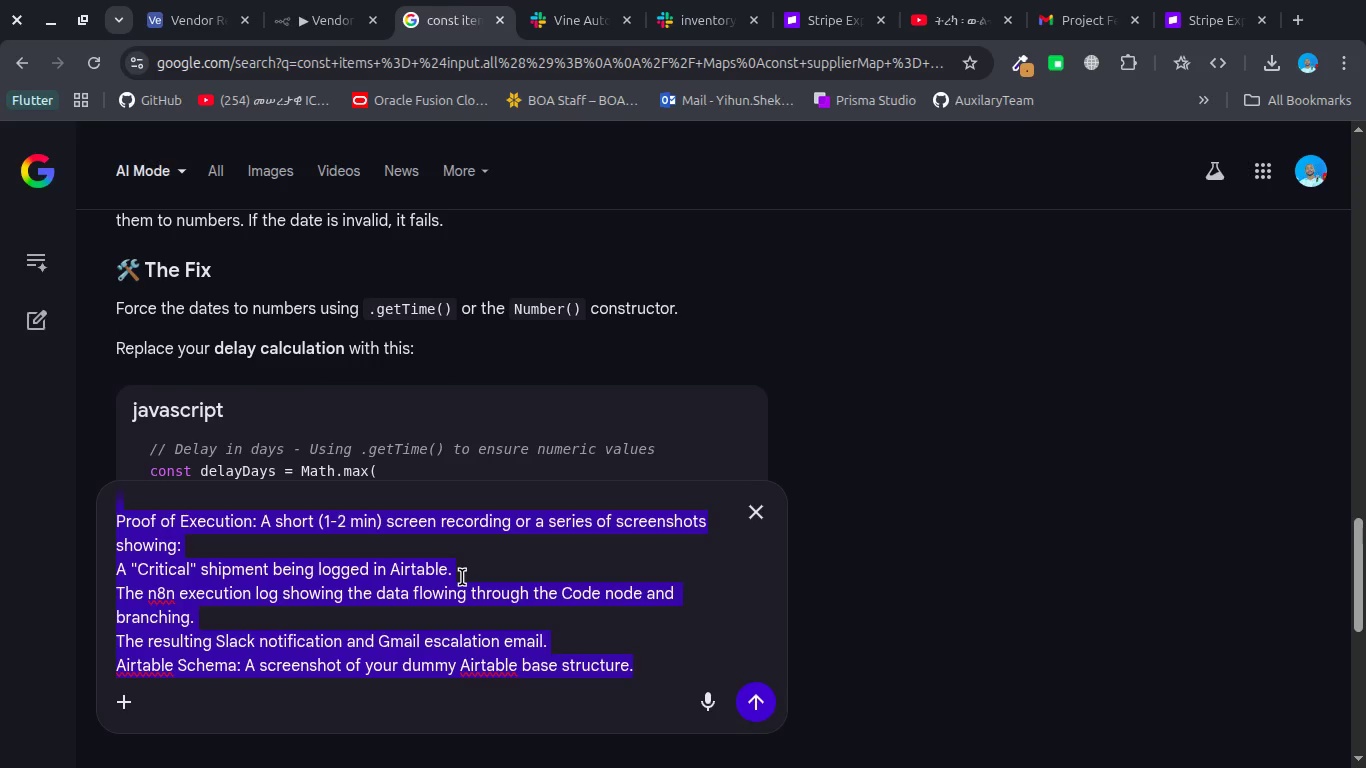 
key(Backspace)
 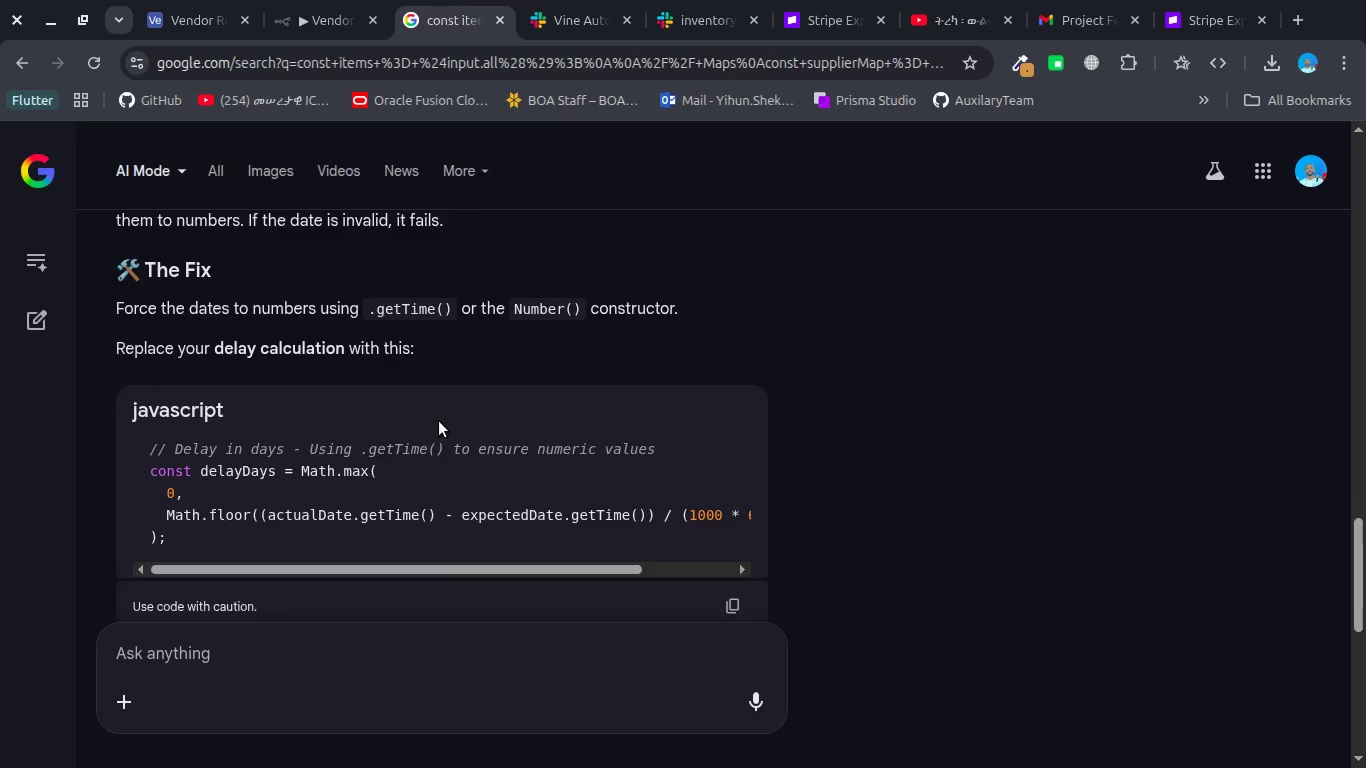 
scroll: coordinate [439, 421], scroll_direction: up, amount: 1.0
 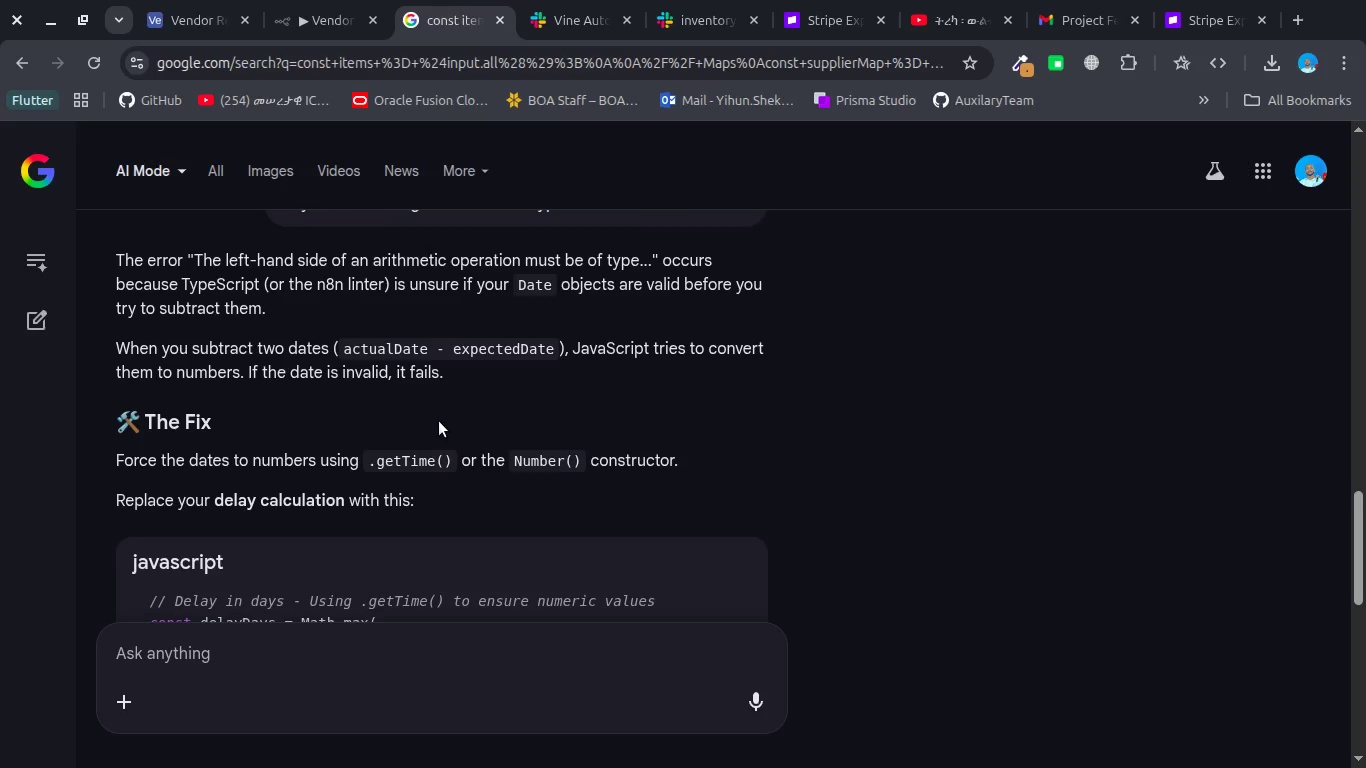 
wait(8.08)
 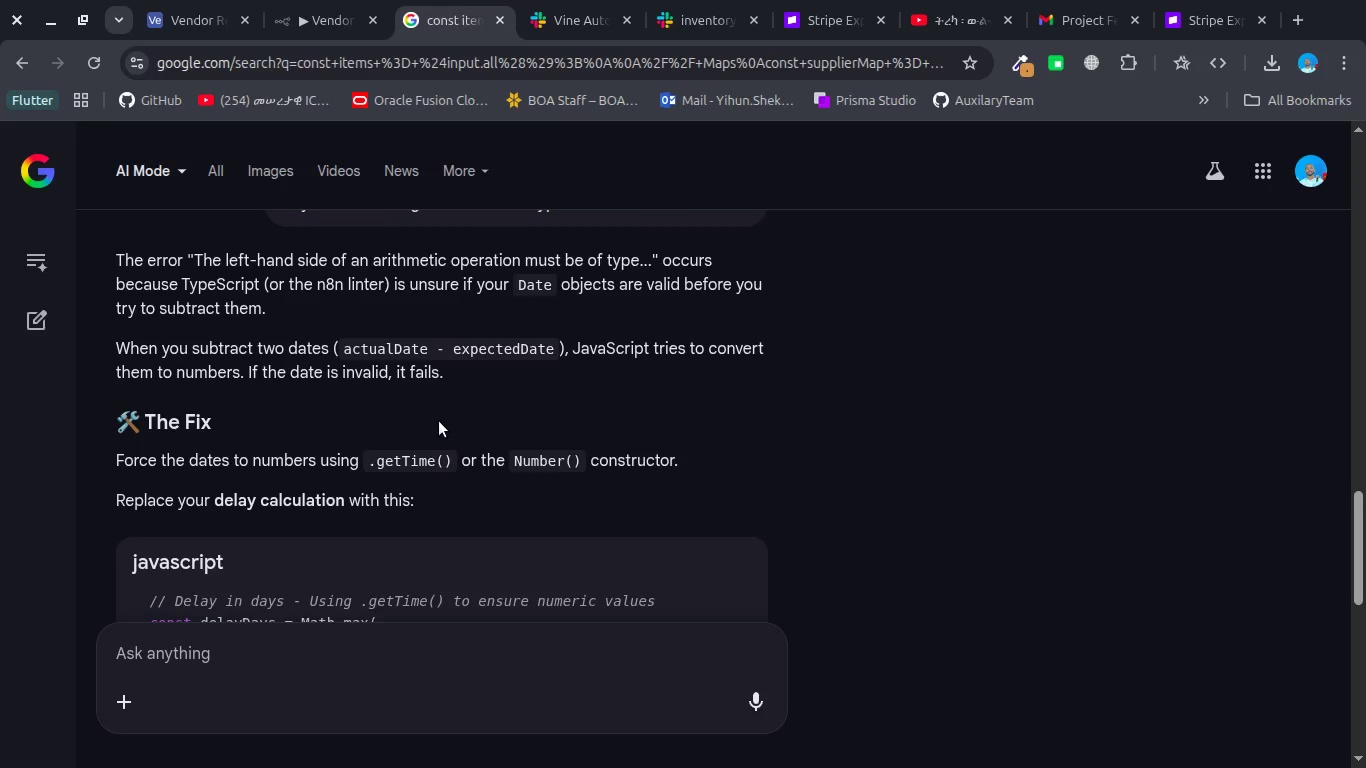 
scroll: coordinate [439, 421], scroll_direction: up, amount: 1.0
 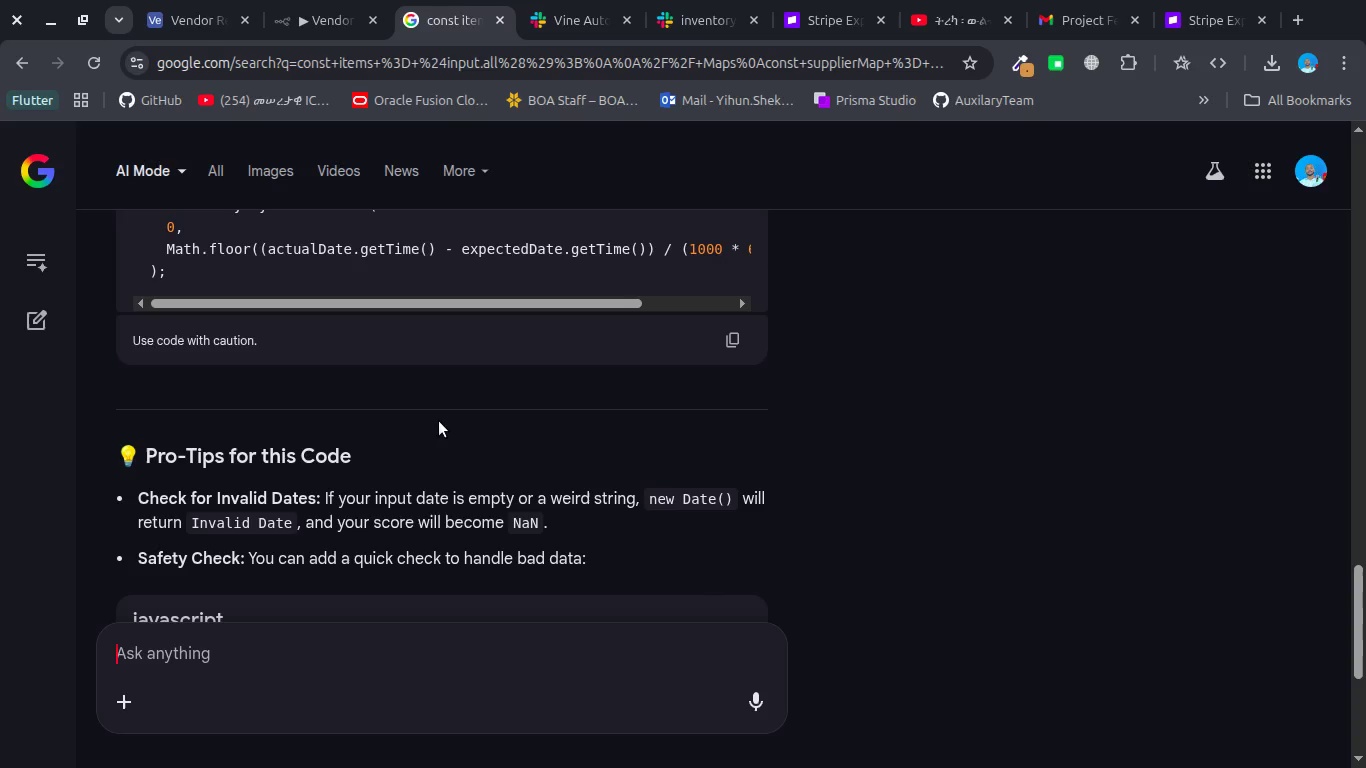 
key(Escape)
 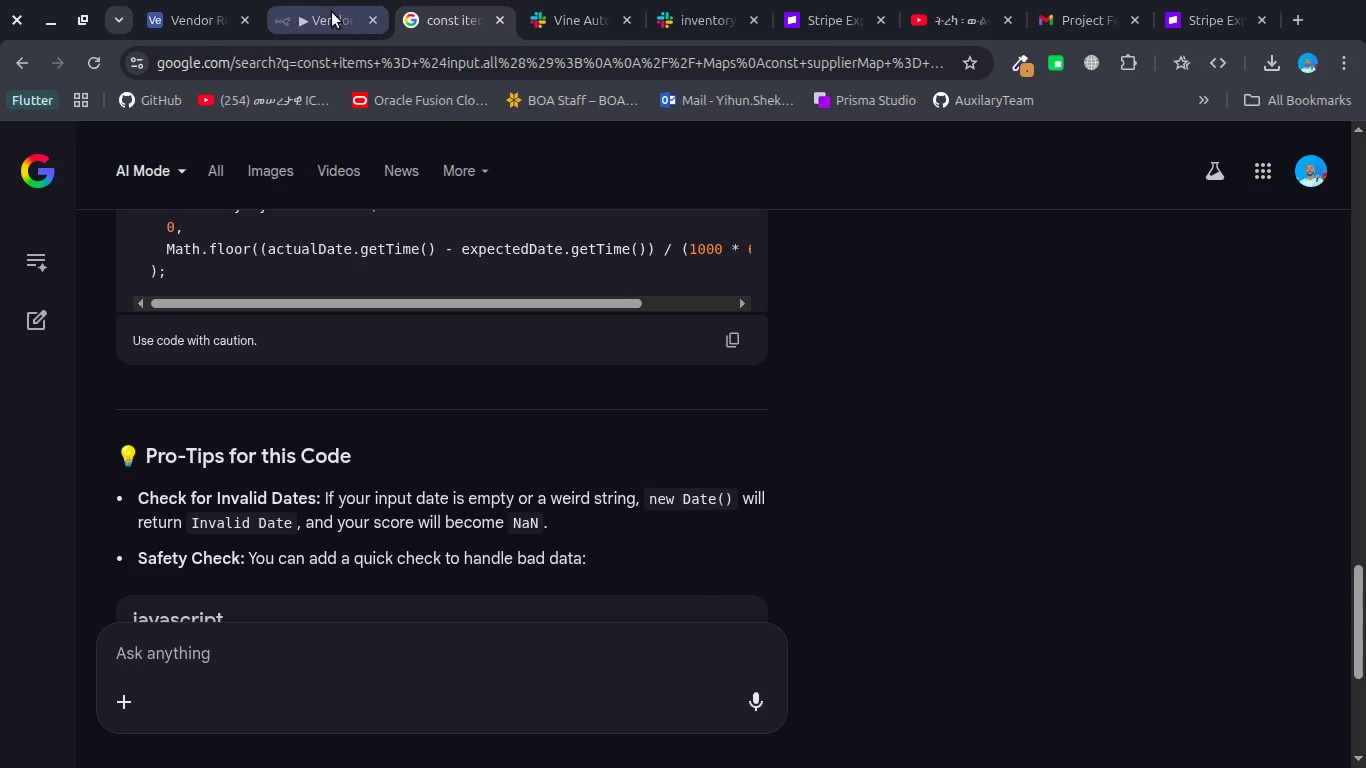 
left_click([332, 12])
 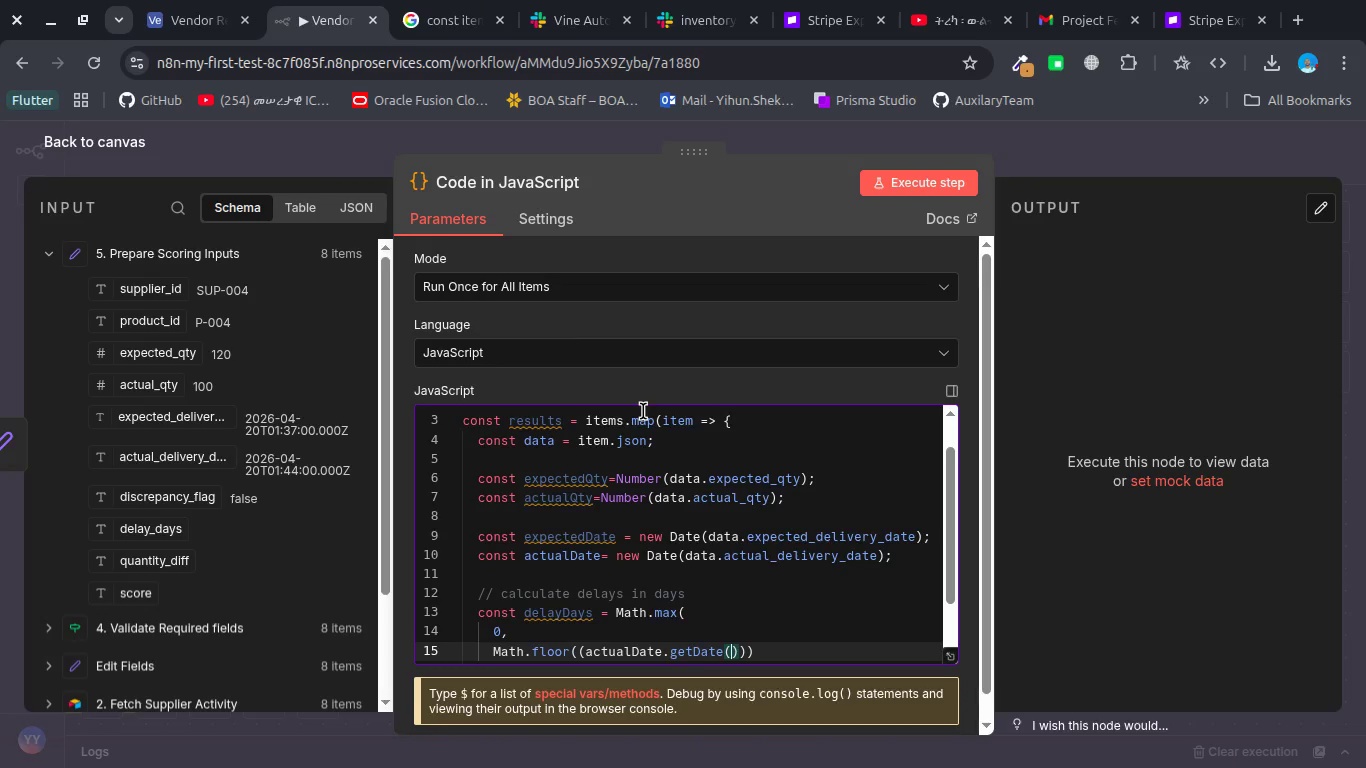 
key(ArrowRight)
 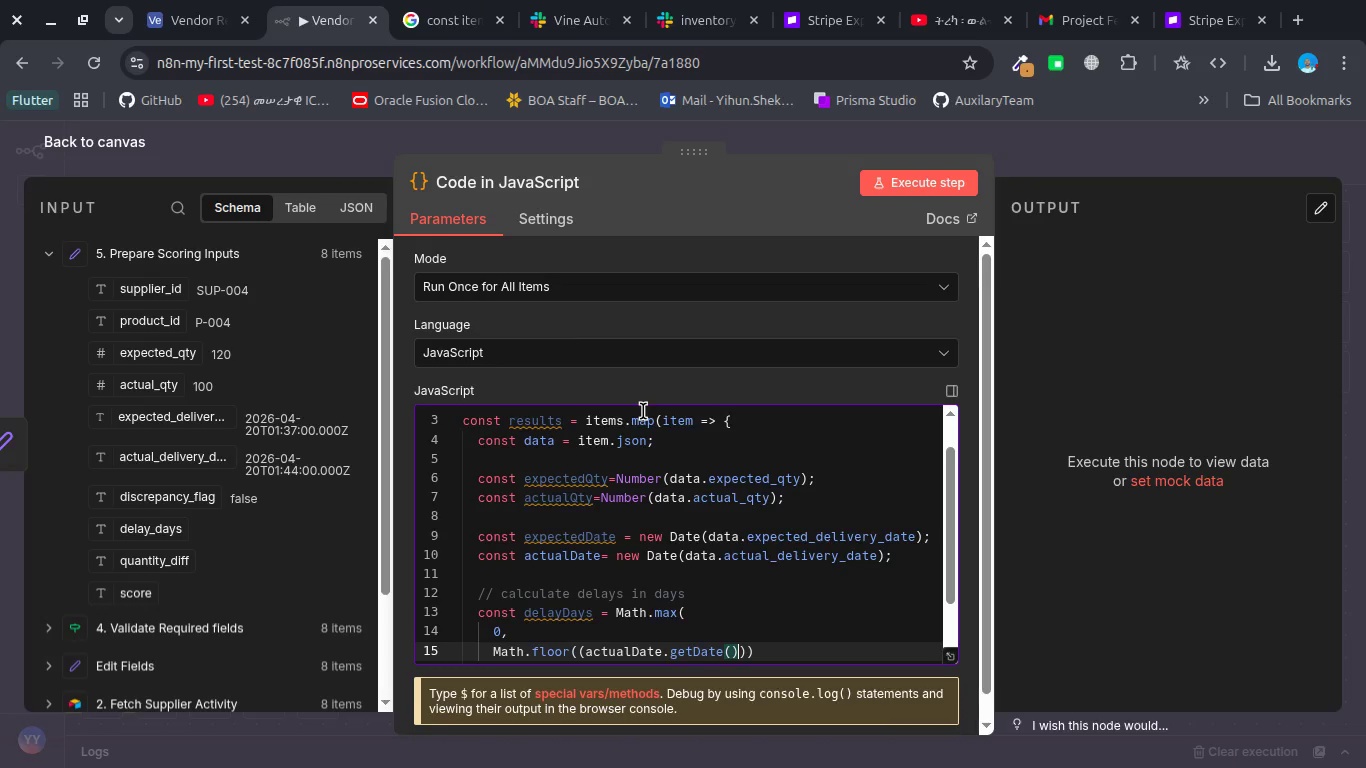 
type(-de;l)
key(Backspace)
key(Backspace)
key(Backspace)
key(Backspace)
key(Backspace)
key(Backspace)
key(Backspace)
key(Backspace)
key(Backspace)
key(Backspace)
type( deli)
key(Backspace)
key(Backspace)
key(Backspace)
type(e)
key(Backspace)
key(Backspace)
type(e)
 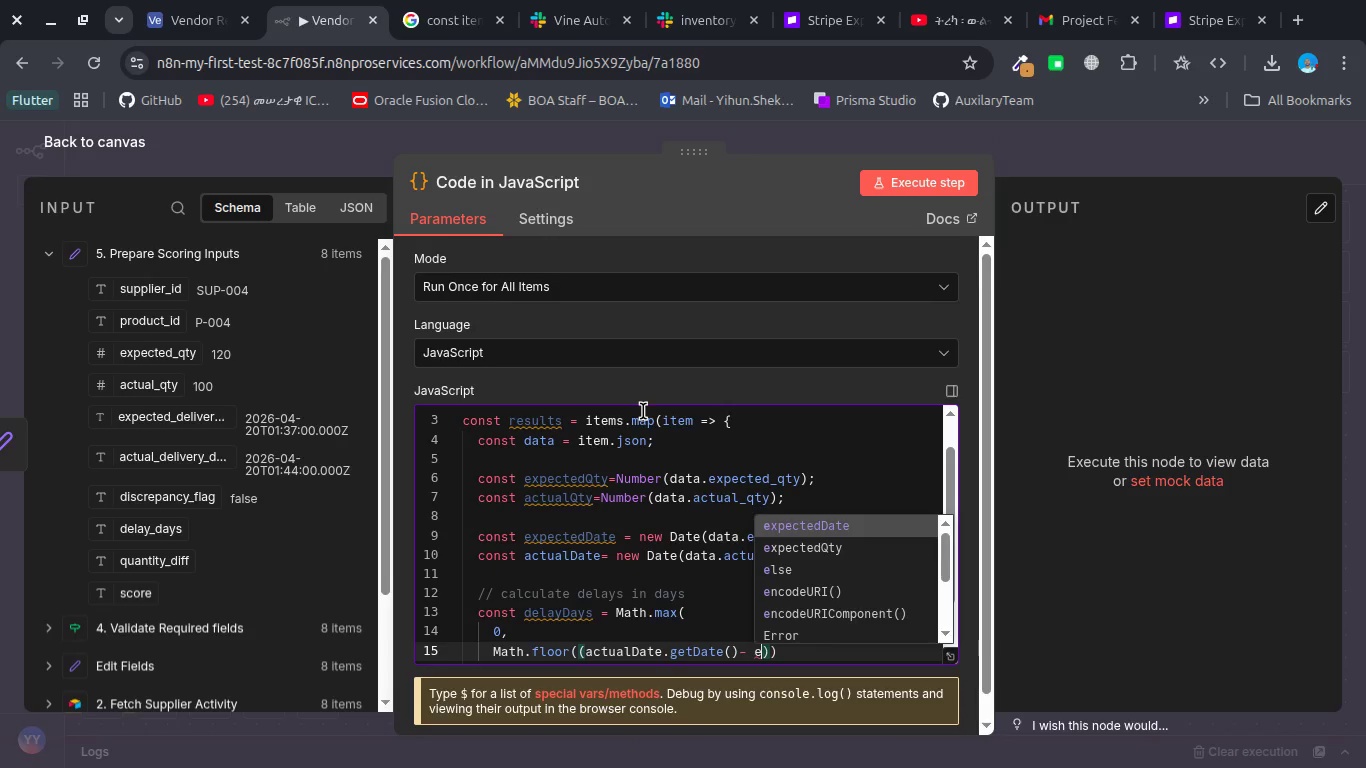 
key(X)
 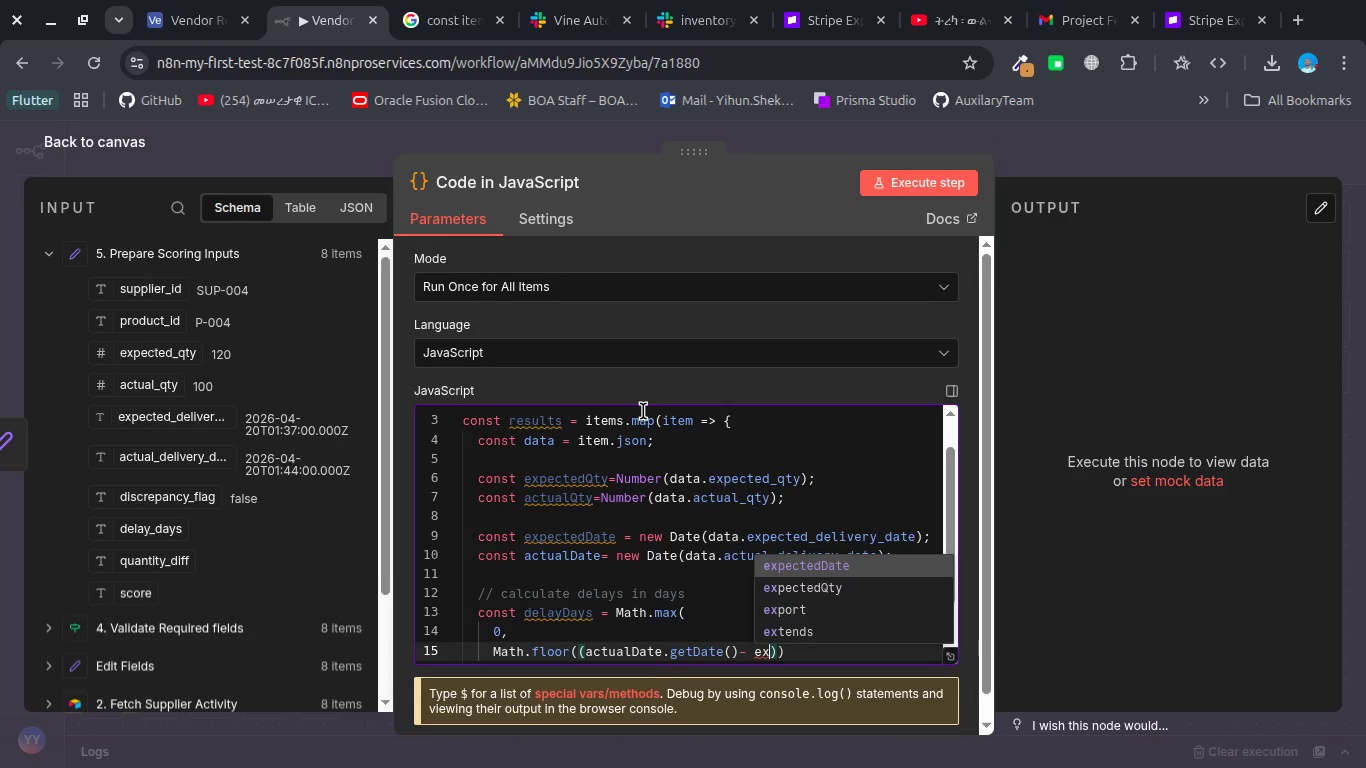 
key(Enter)
 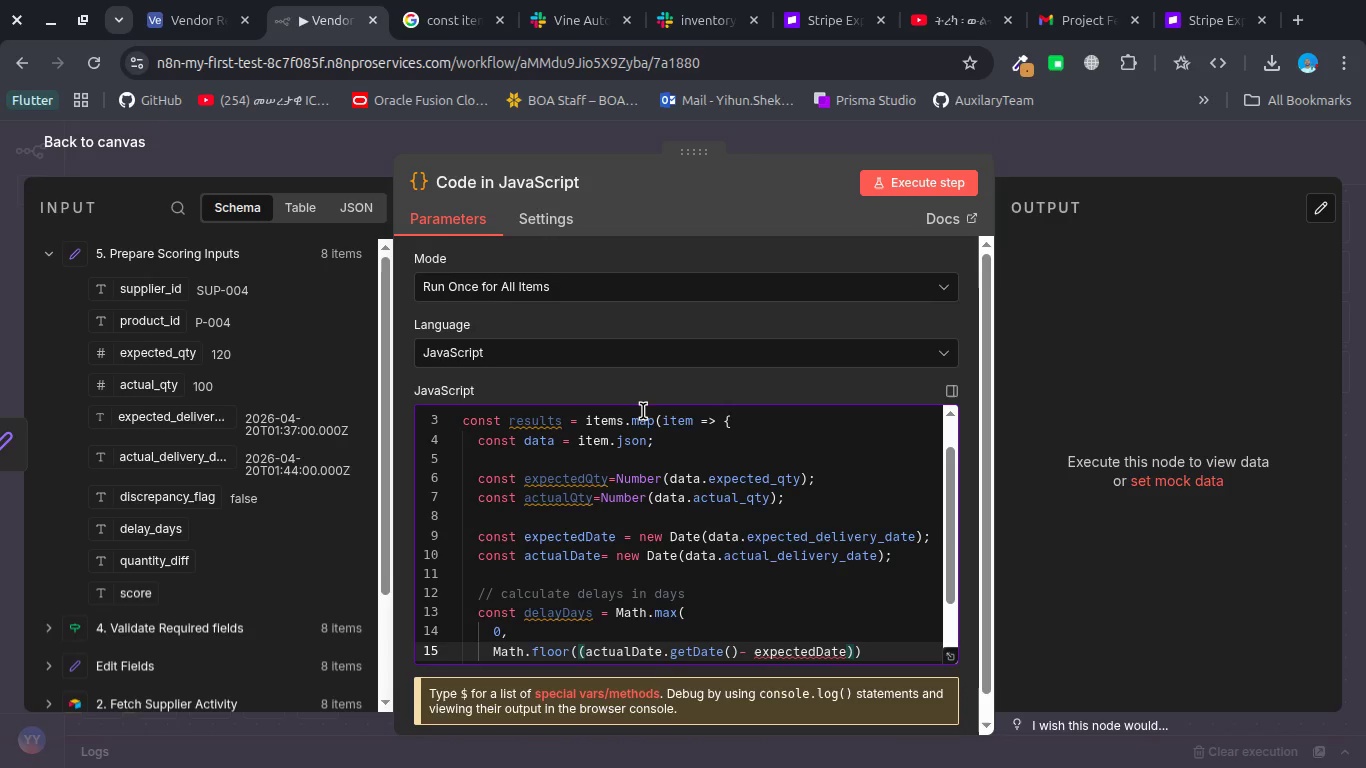 
type(.gt)
 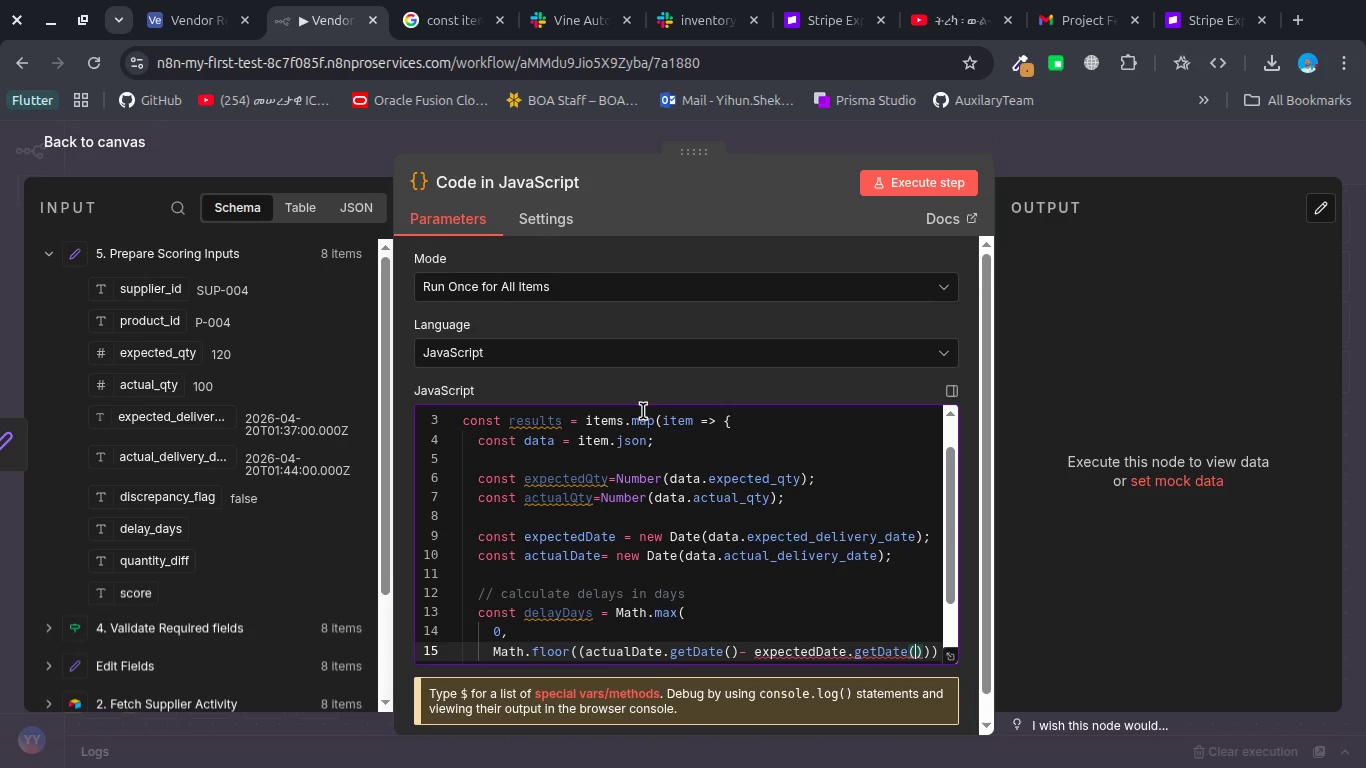 
hold_key(key=E, duration=0.35)
 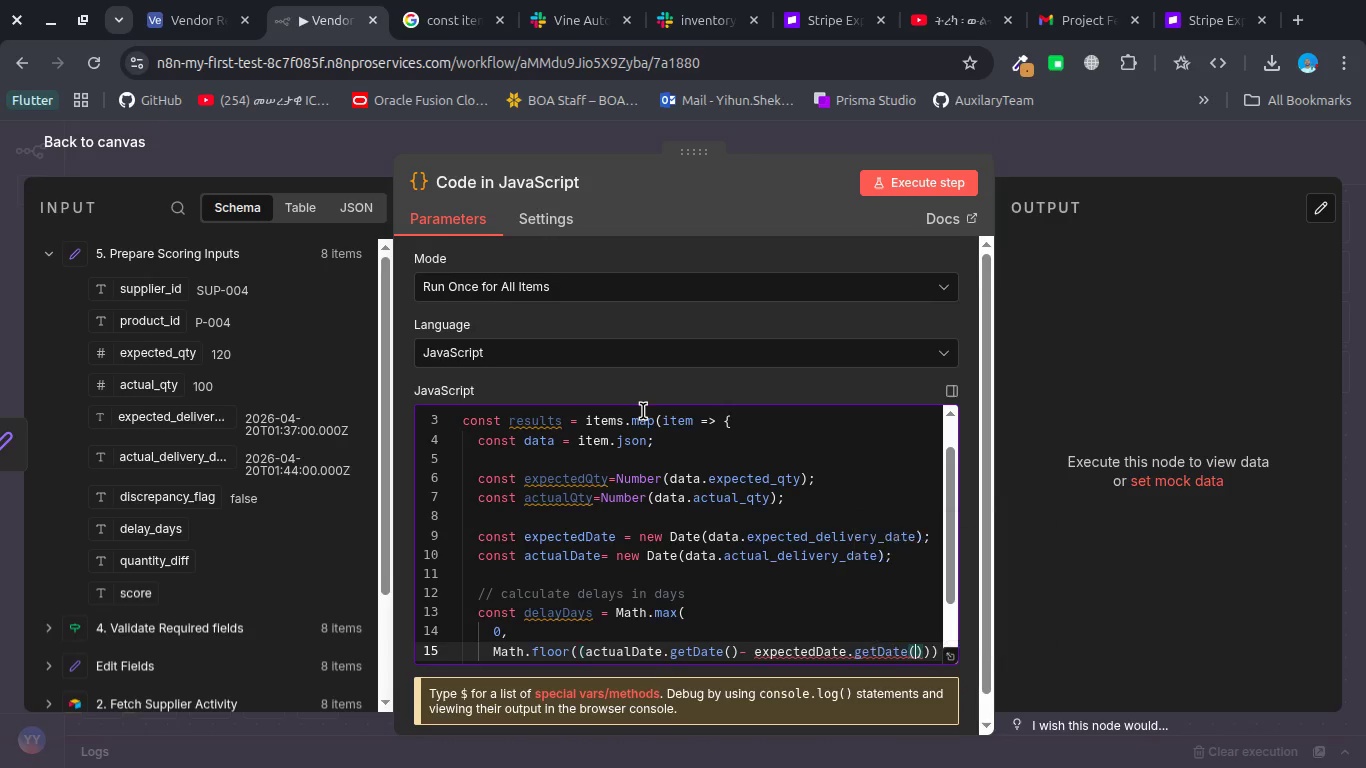 
key(Enter)
 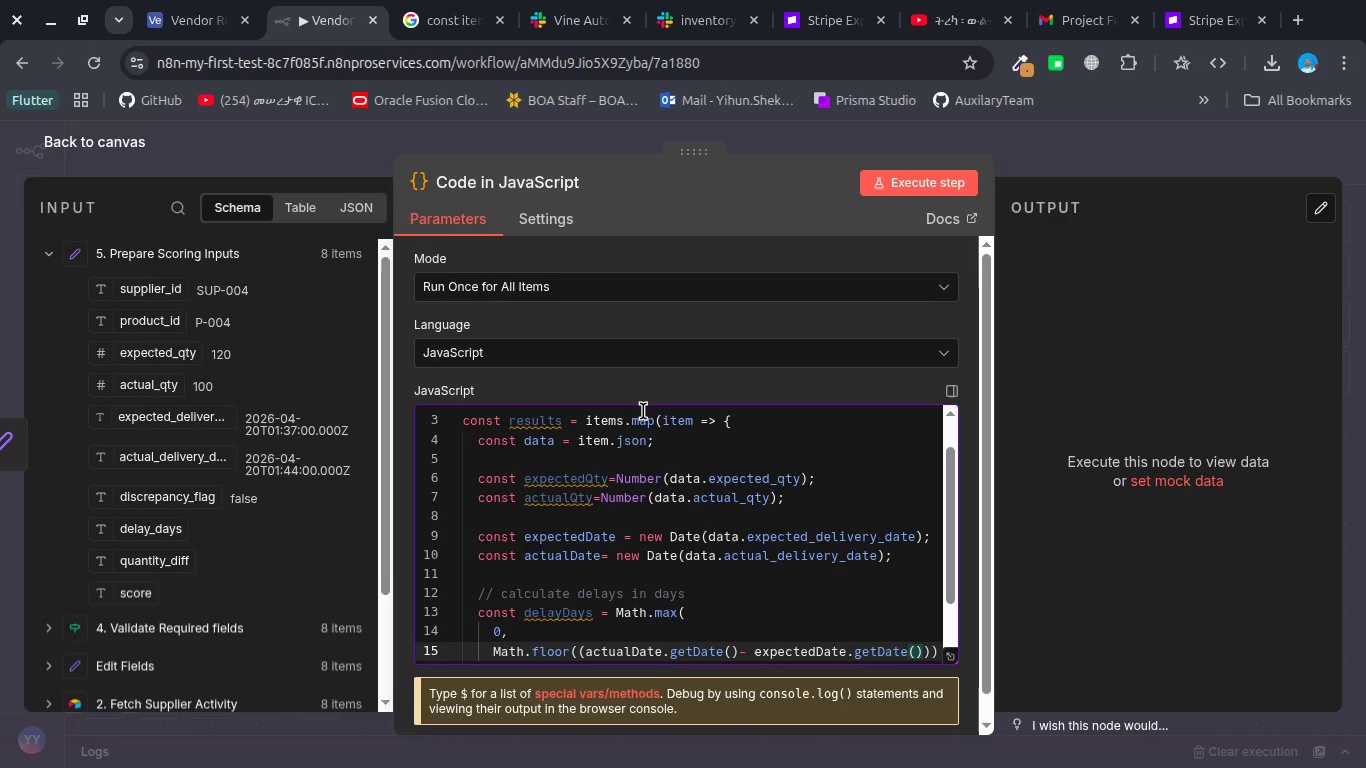 
key(ArrowRight)
 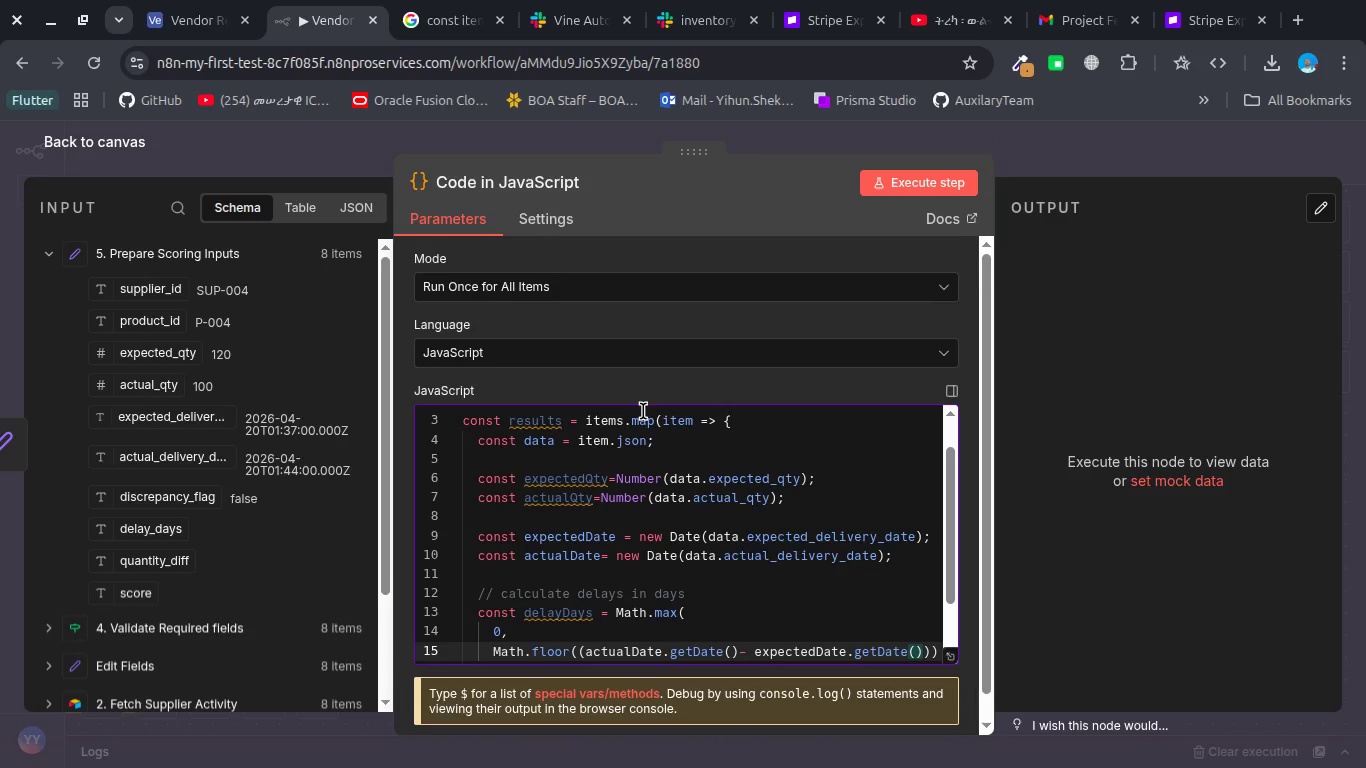 
key(ArrowRight)
 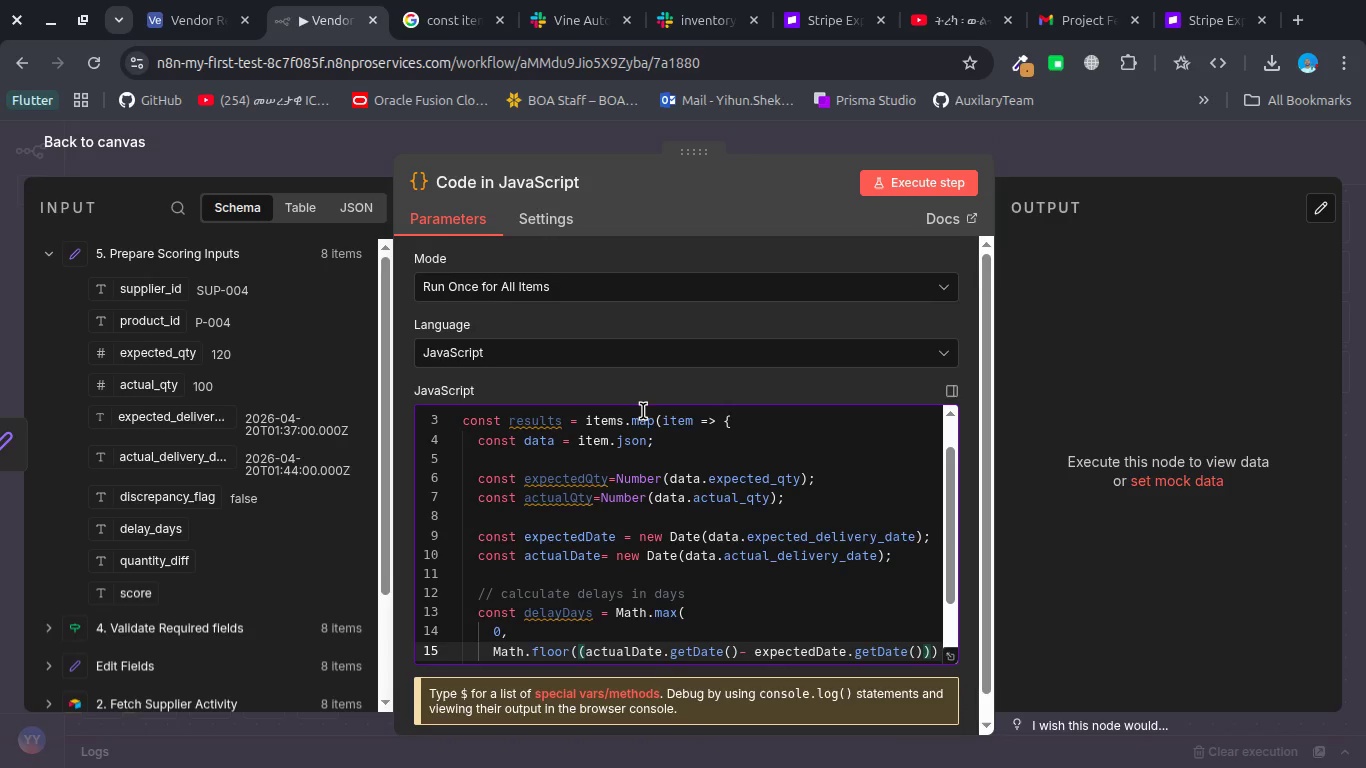 
type(/(1000*60*60*24)
 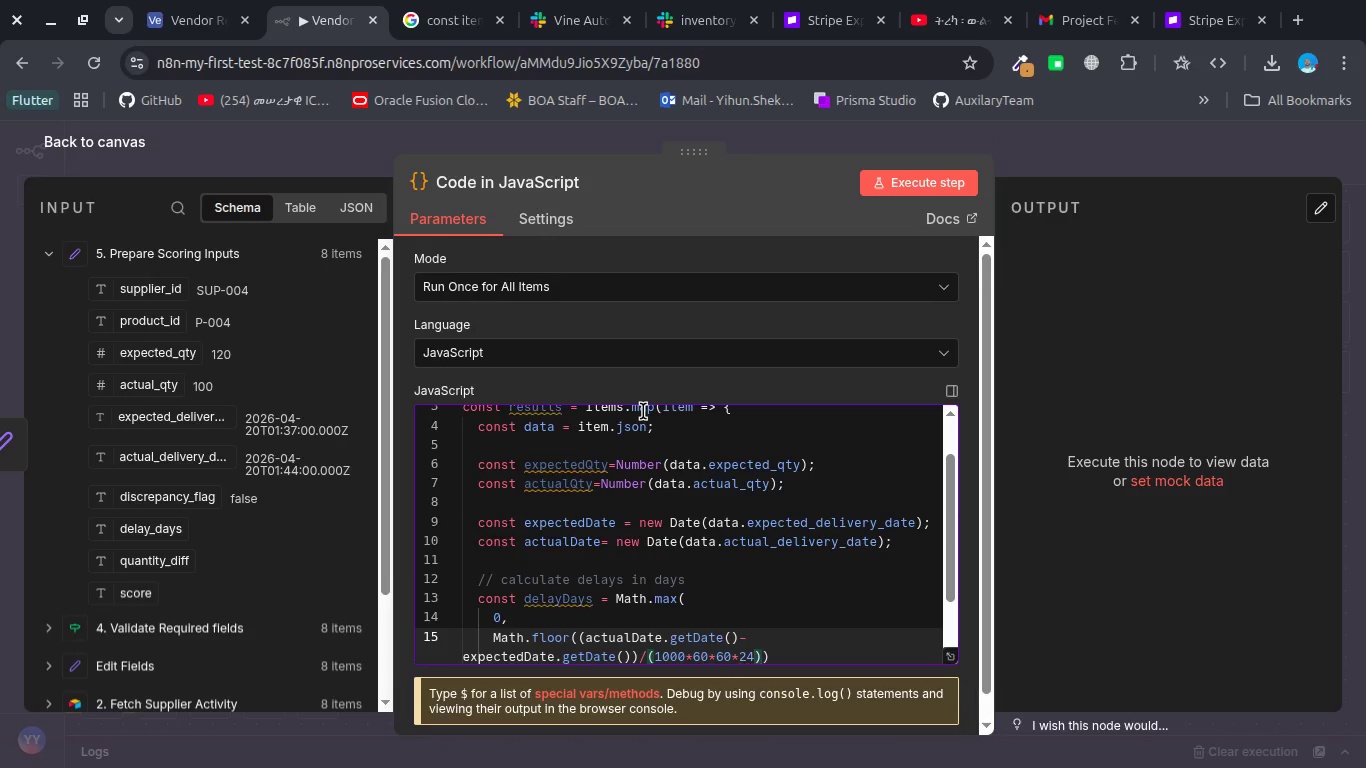 
scroll: coordinate [763, 610], scroll_direction: down, amount: 1.0
 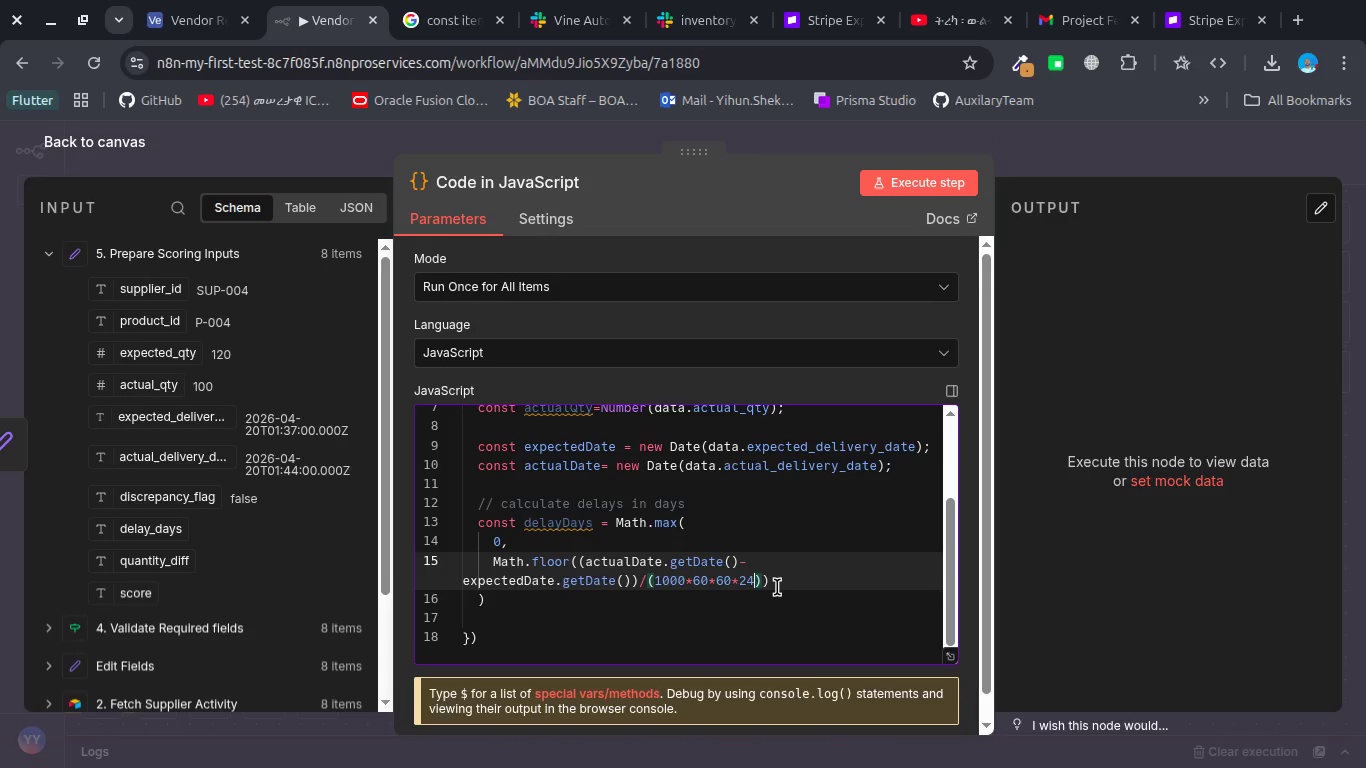 
left_click([777, 587])
 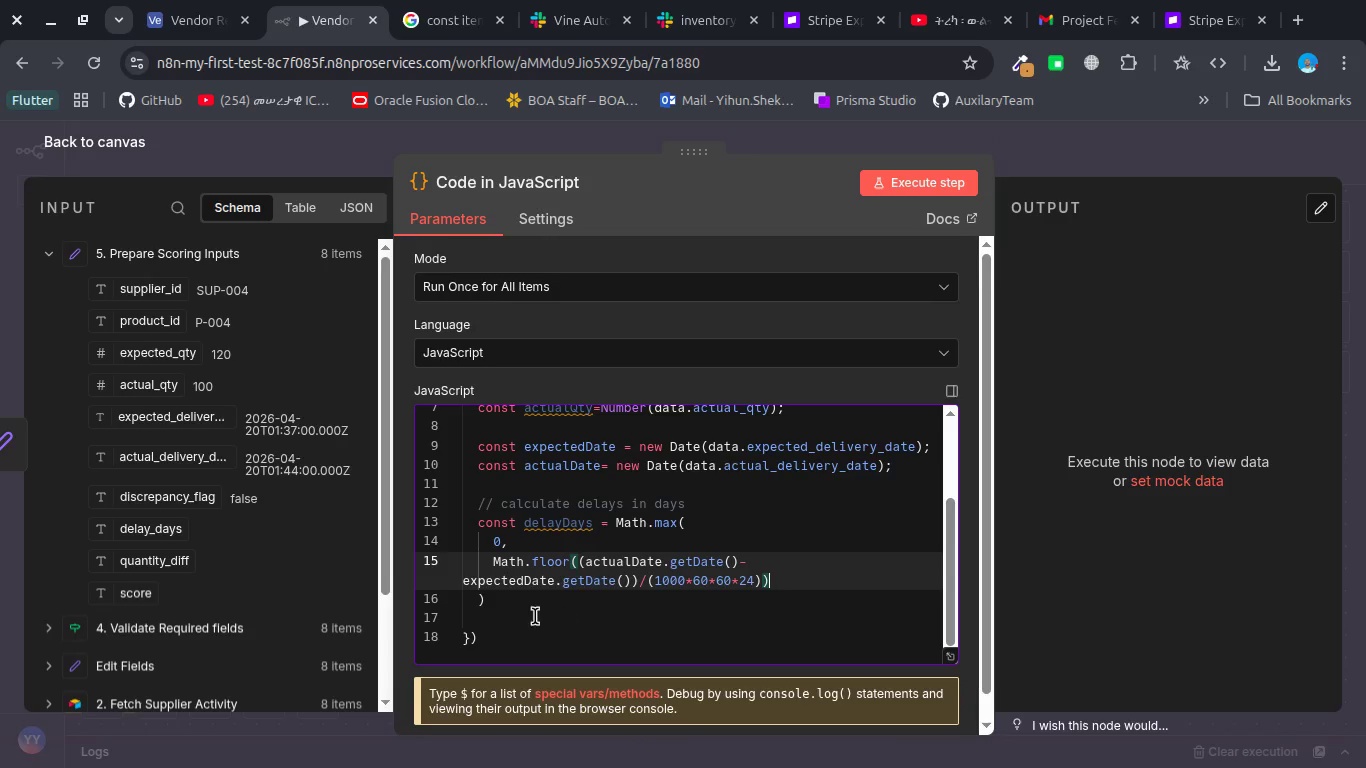 
left_click([512, 607])
 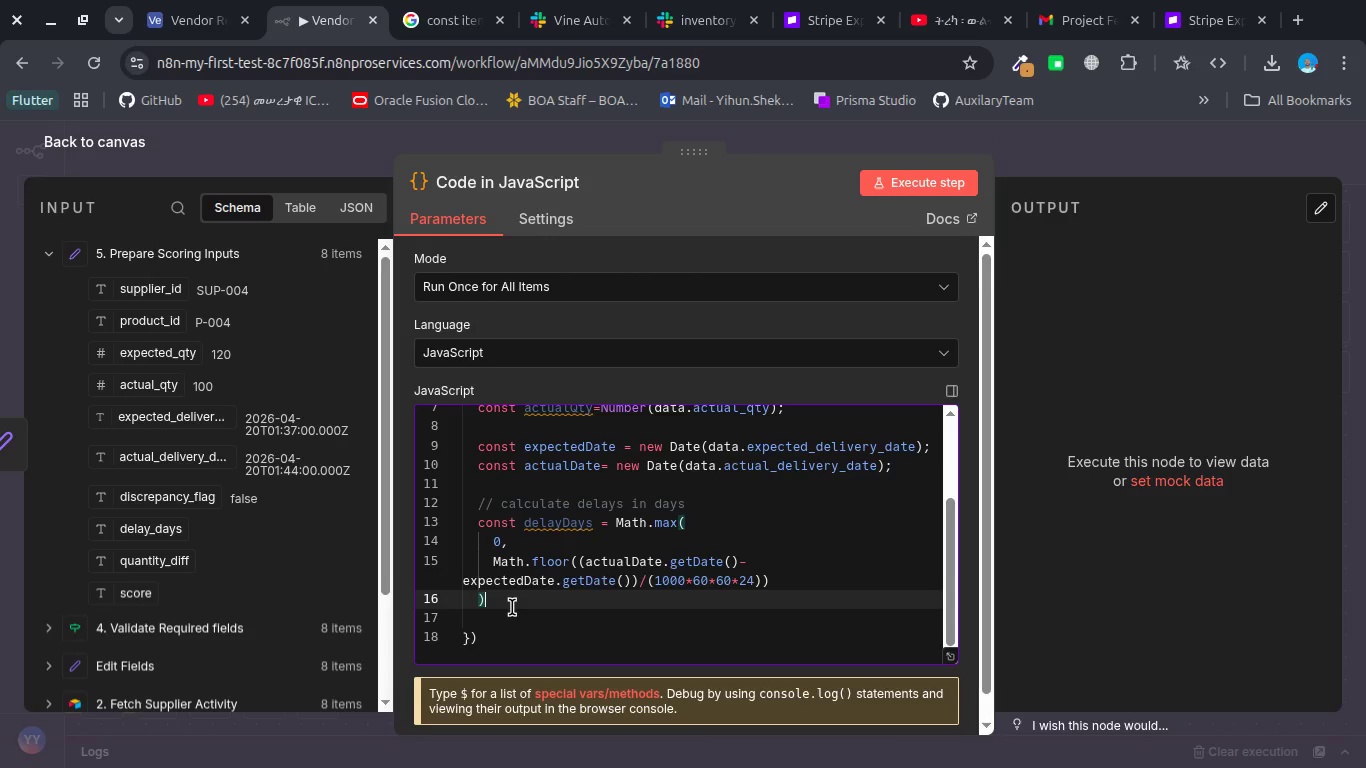 
wait(23.37)
 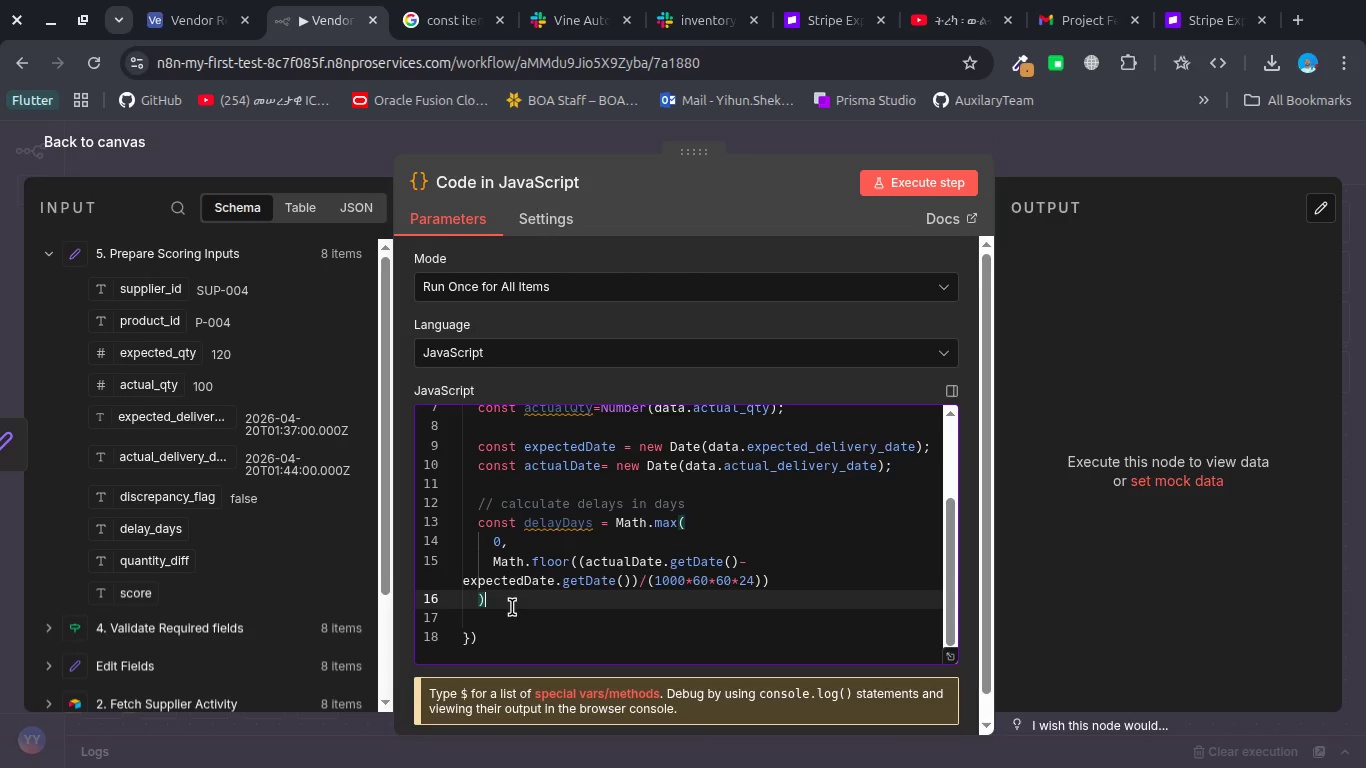 
key(Semicolon)
 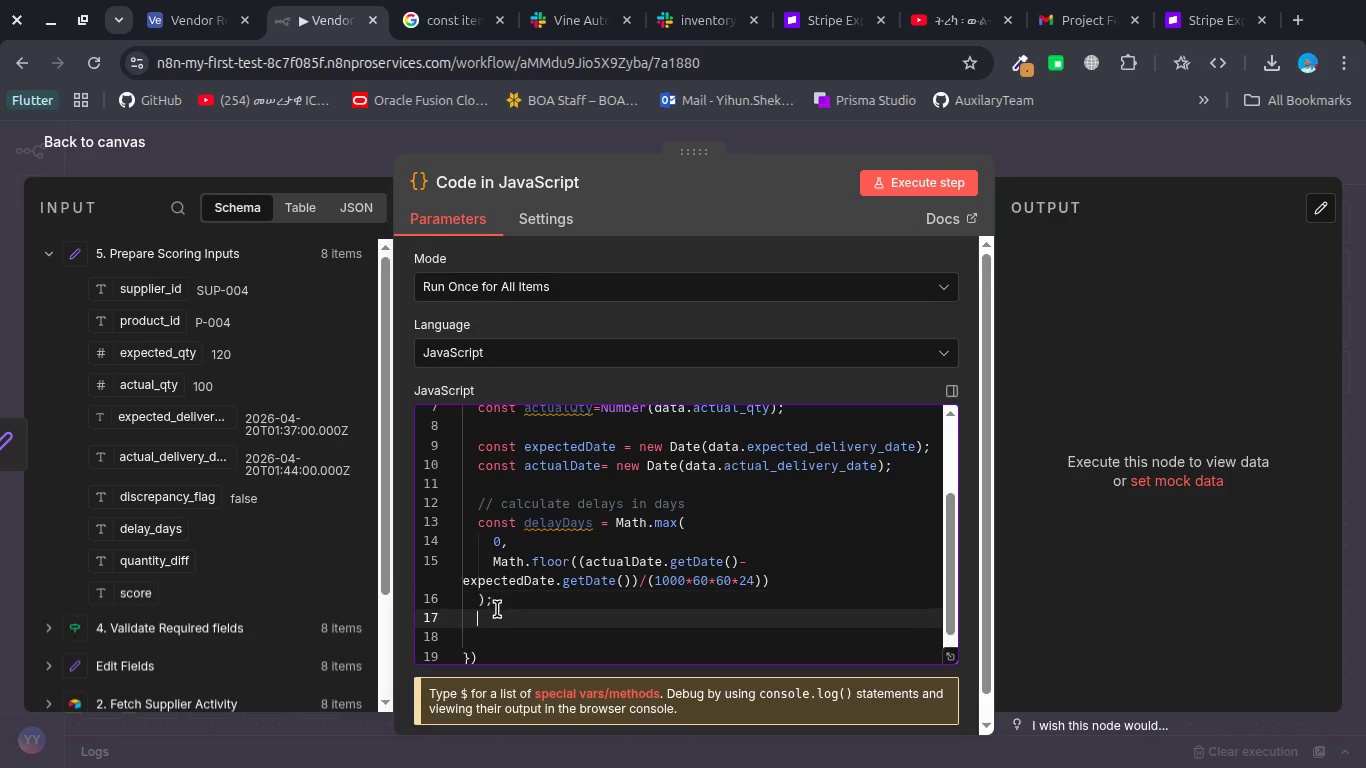 
key(Enter)
 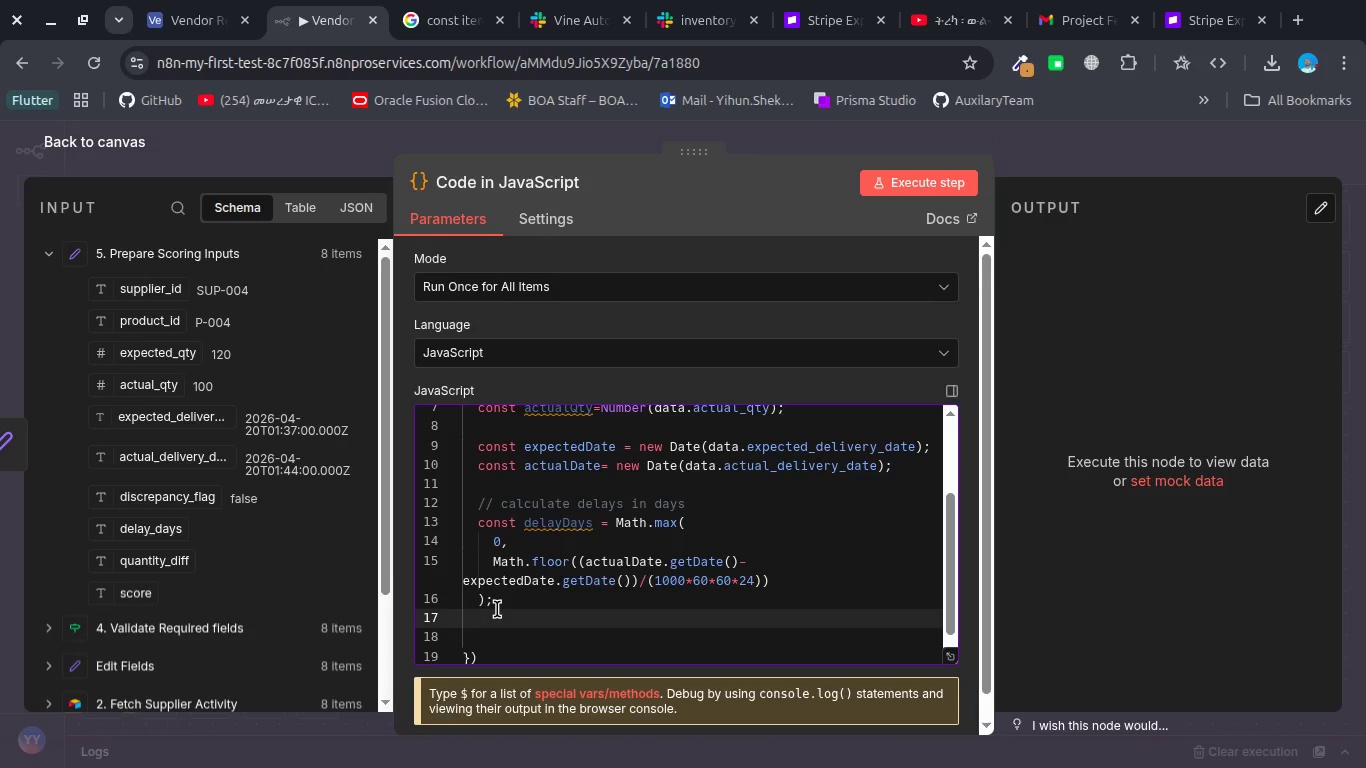 
key(Enter)
 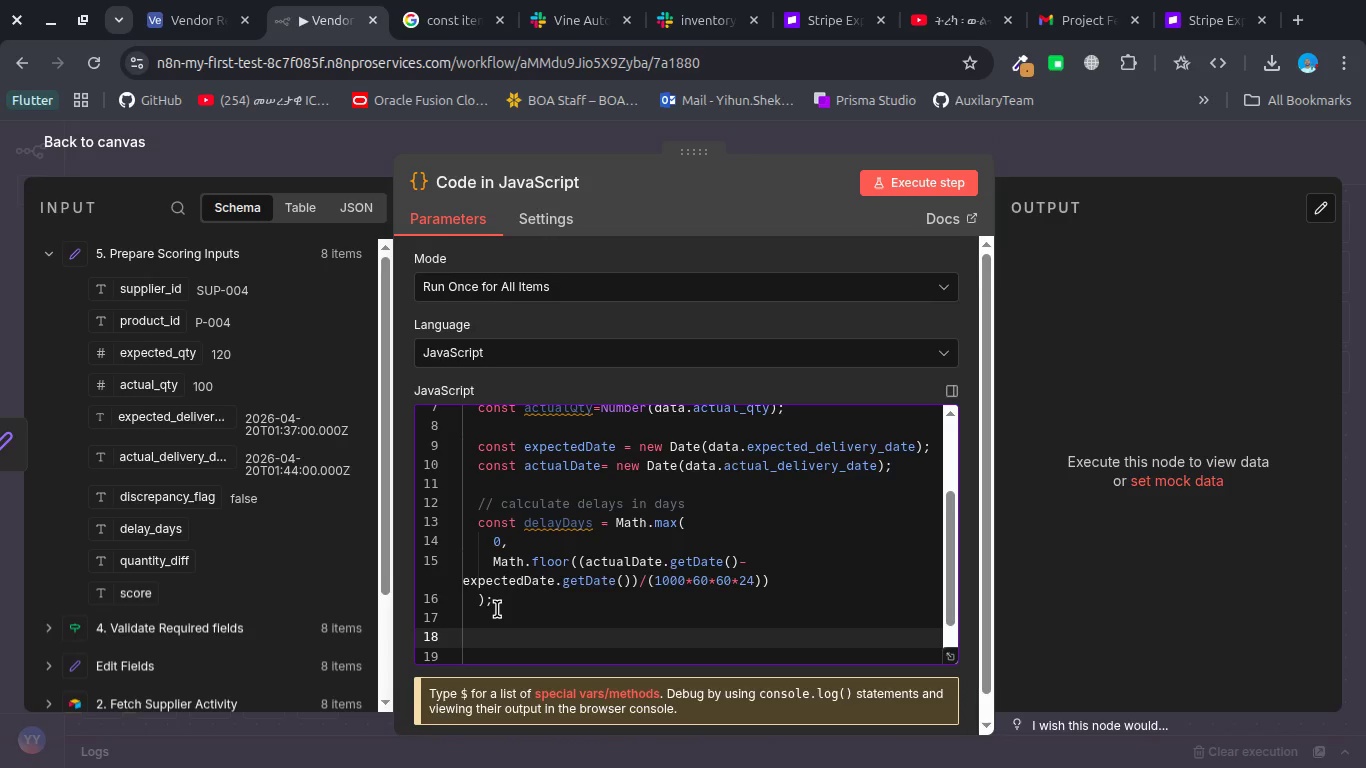 
key(Slash)
 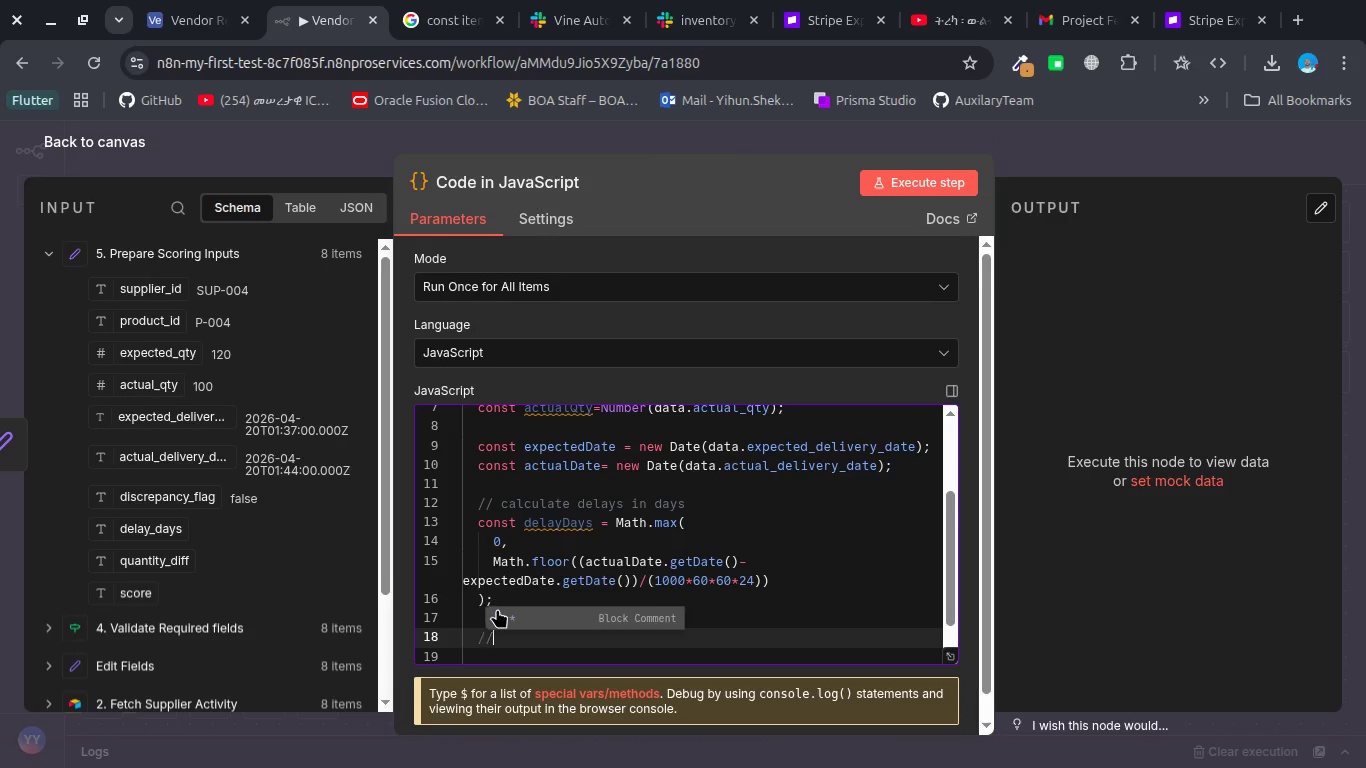 
key(Slash)
 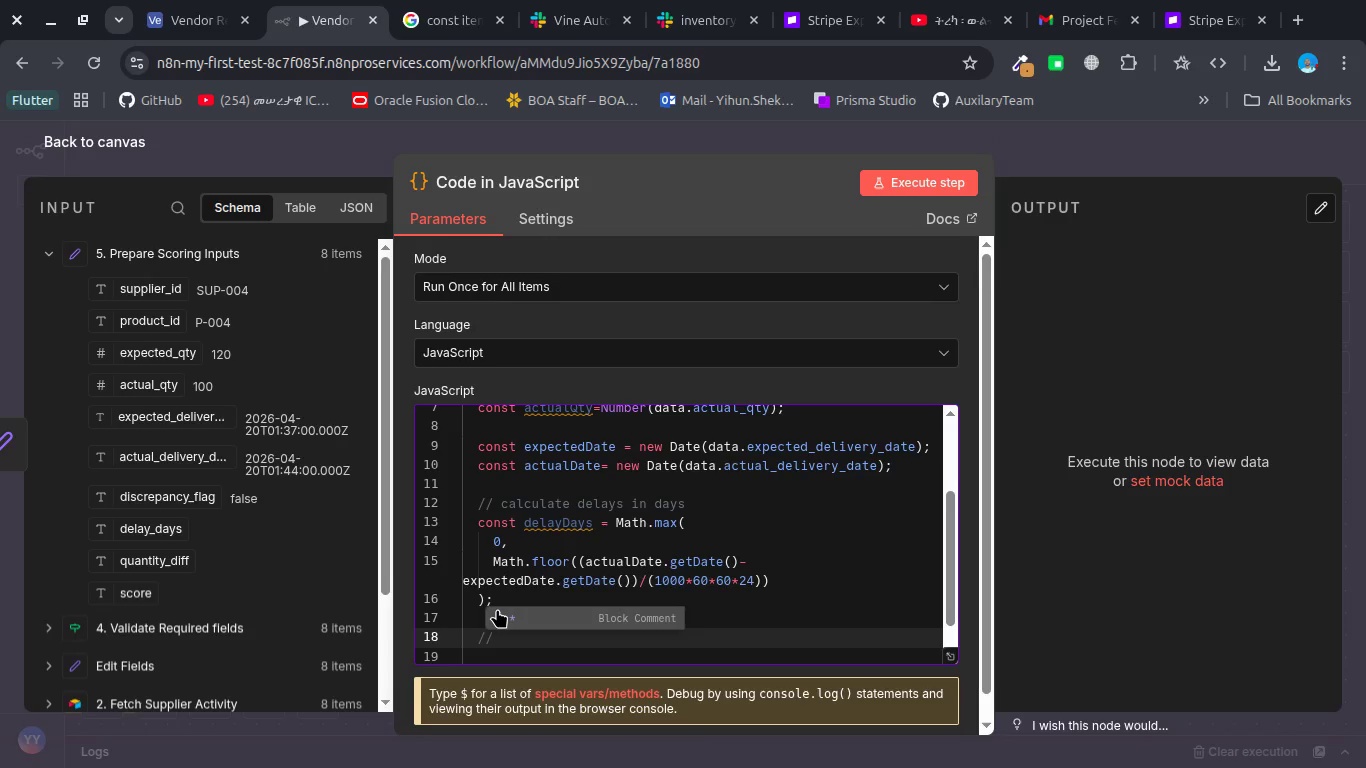 
type( Calcualte Quna)
key(Backspace)
key(Backspace)
type(antity difference in percentatge)
key(Backspace)
key(Backspace)
key(Backspace)
type(ge)
 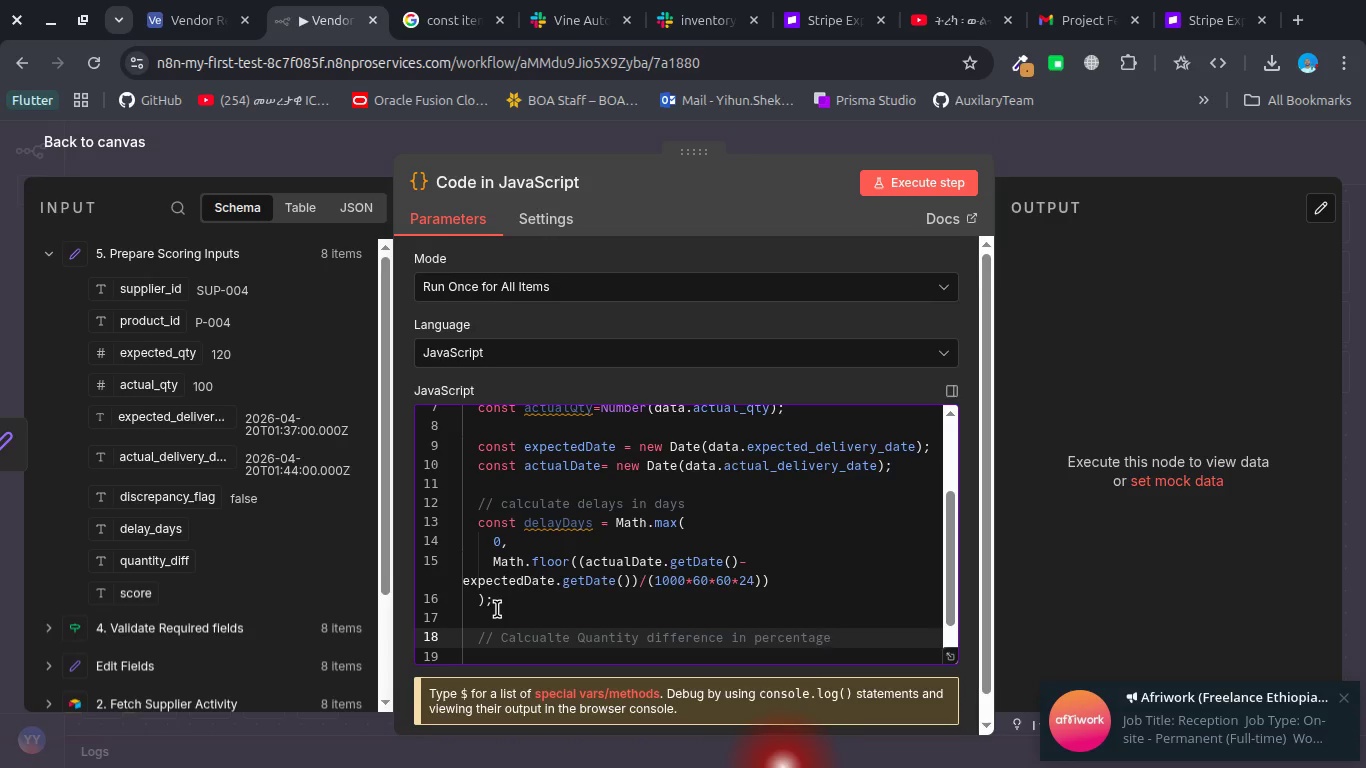 
scroll: coordinate [497, 609], scroll_direction: down, amount: 1.0
 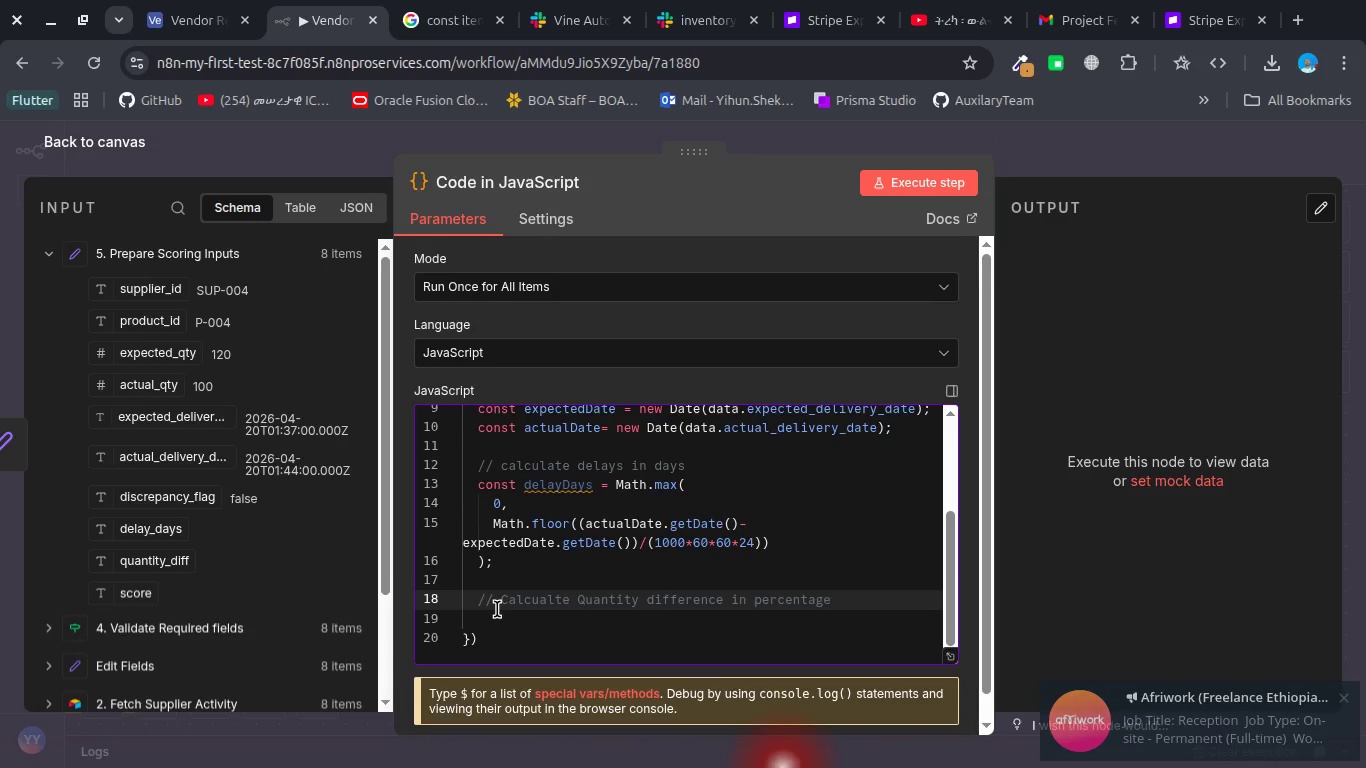 
key(Enter)
 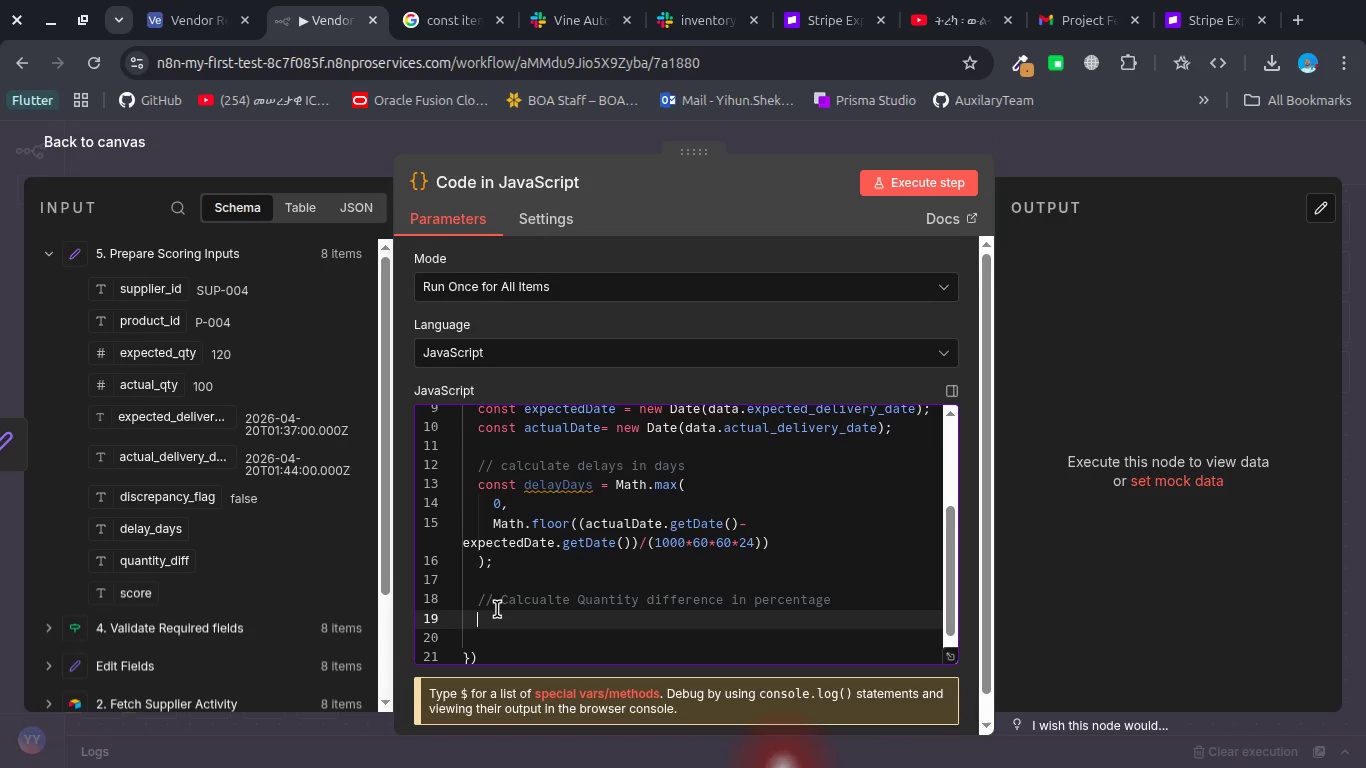 
type(const qtyDiffPercent=[NumLock] =)
key(Backspace)
key(Backspace)
key(Backspace)
type( =)
 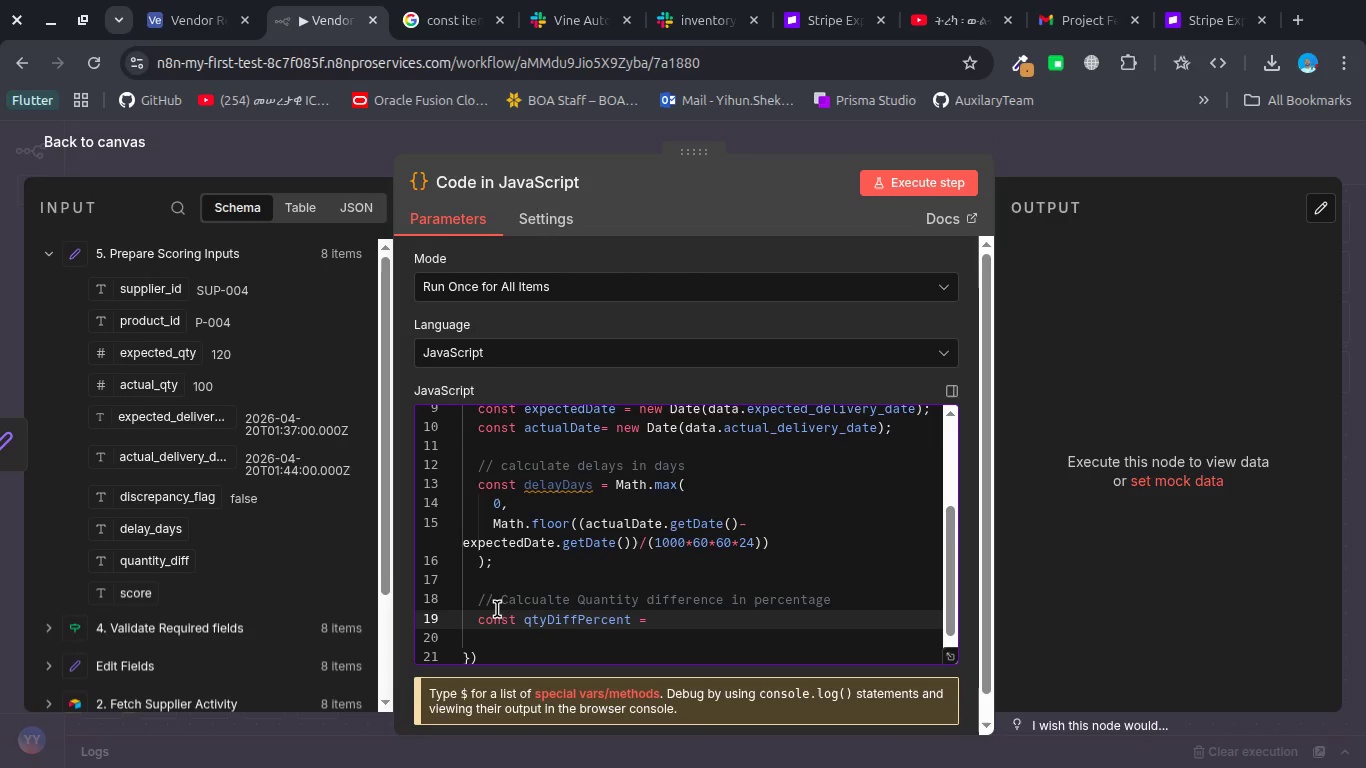 
wait(6.06)
 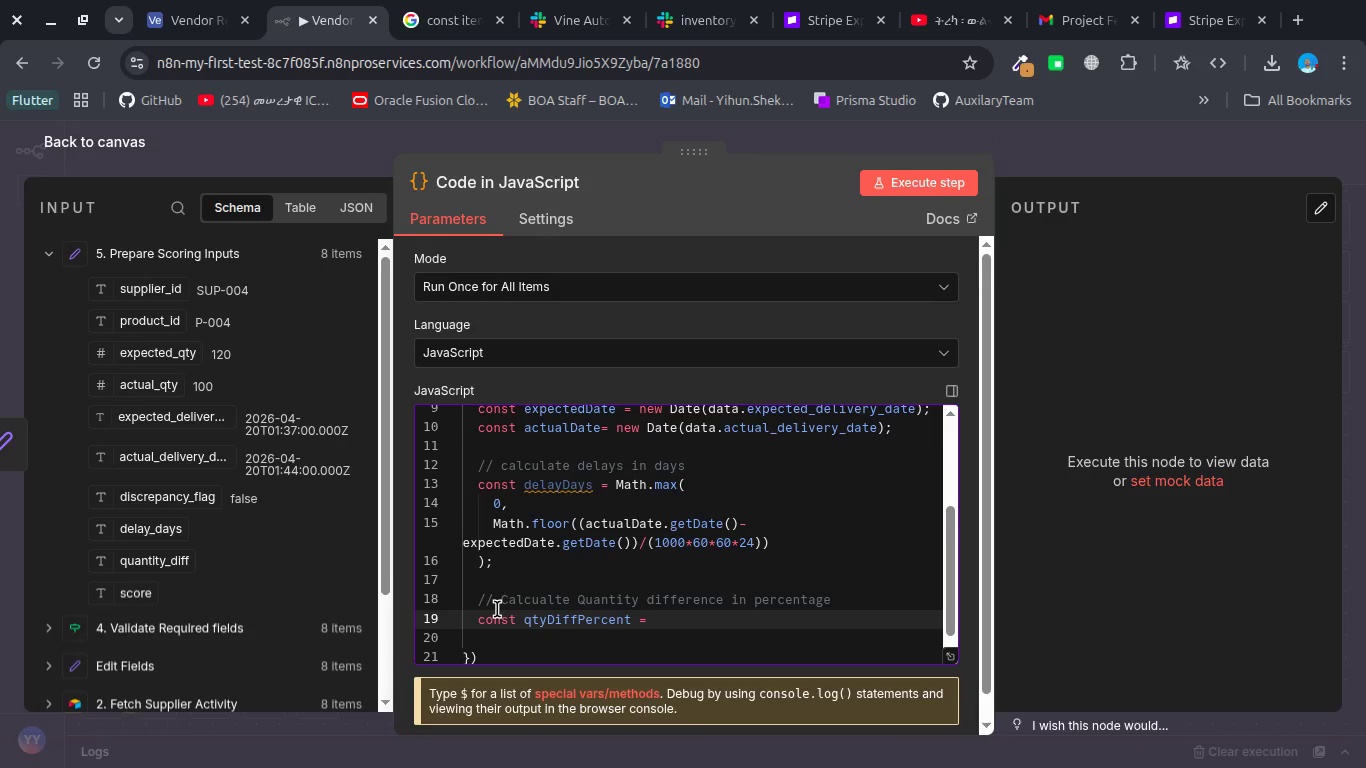 
type(expe)
 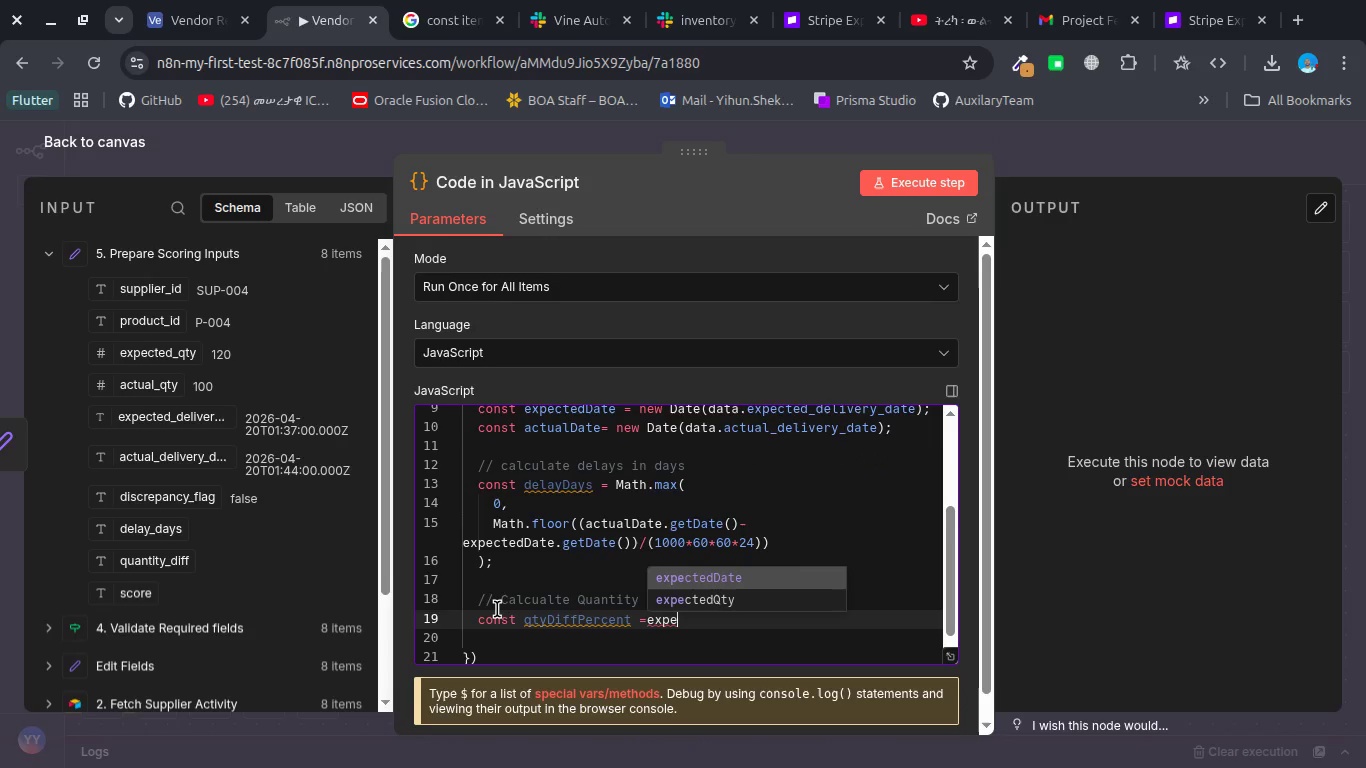 
key(ArrowDown)
 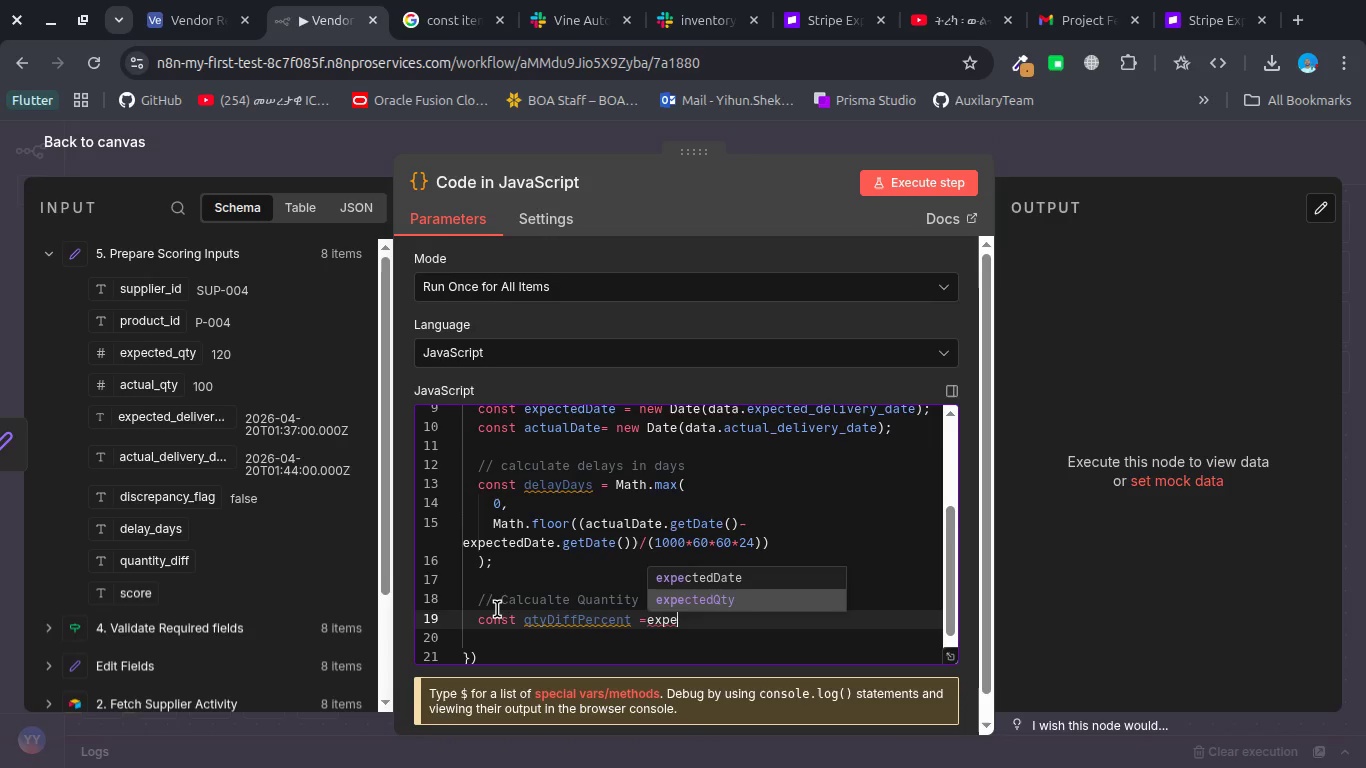 
wait(9.58)
 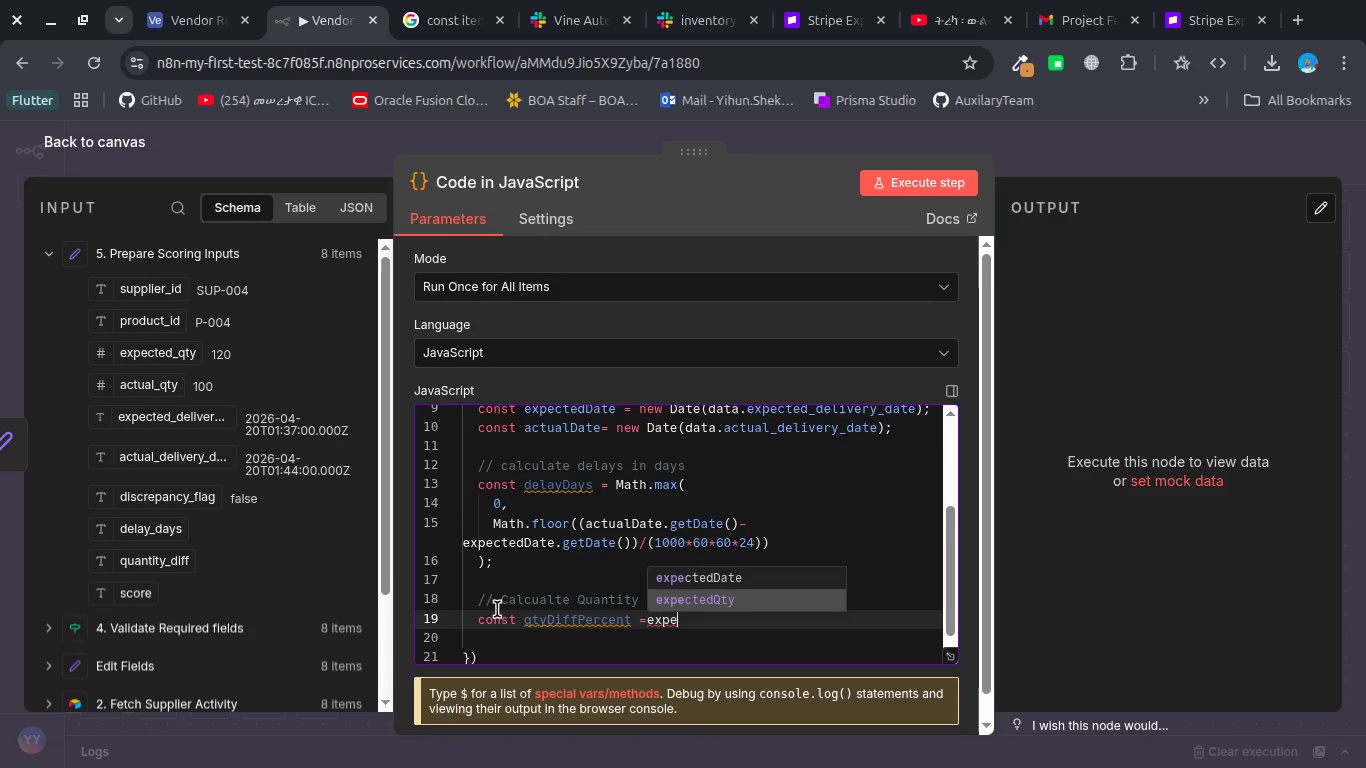 
key(Enter)
 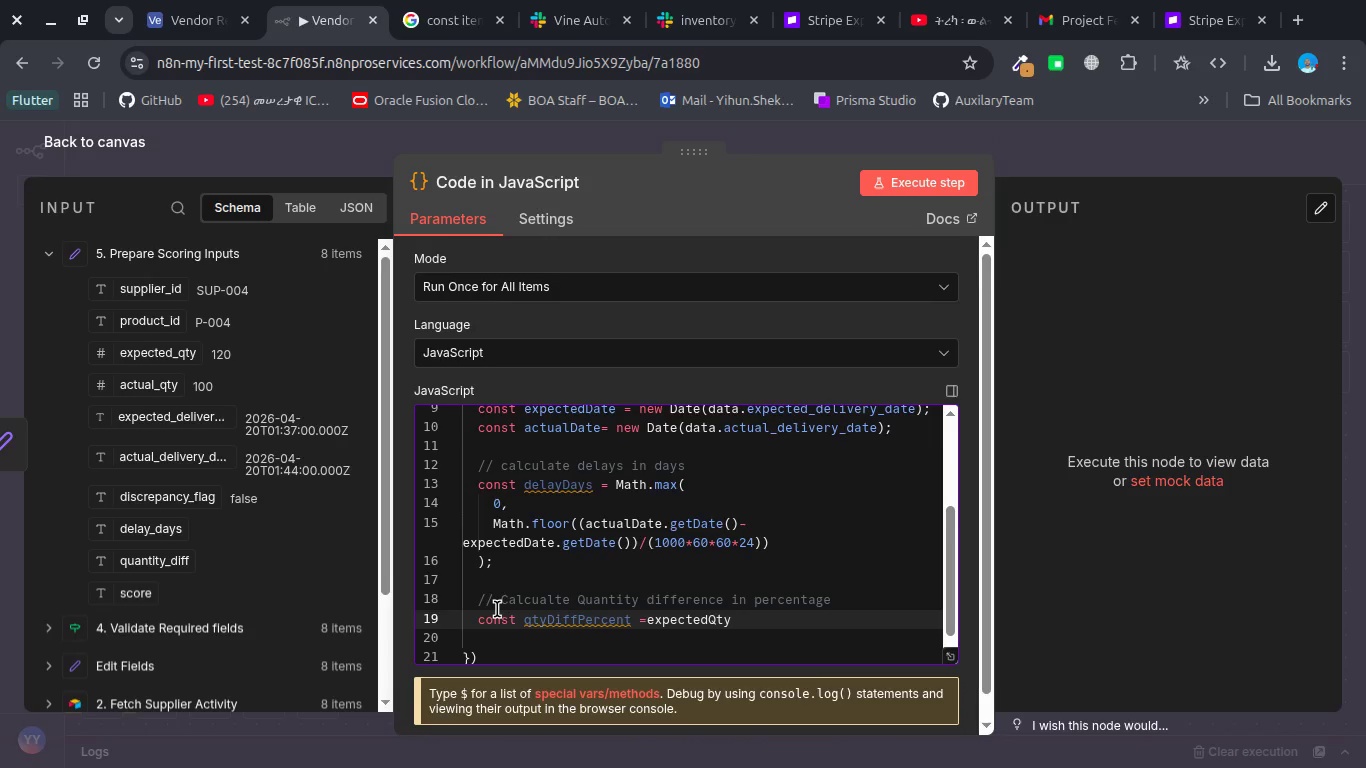 
key(Space)
 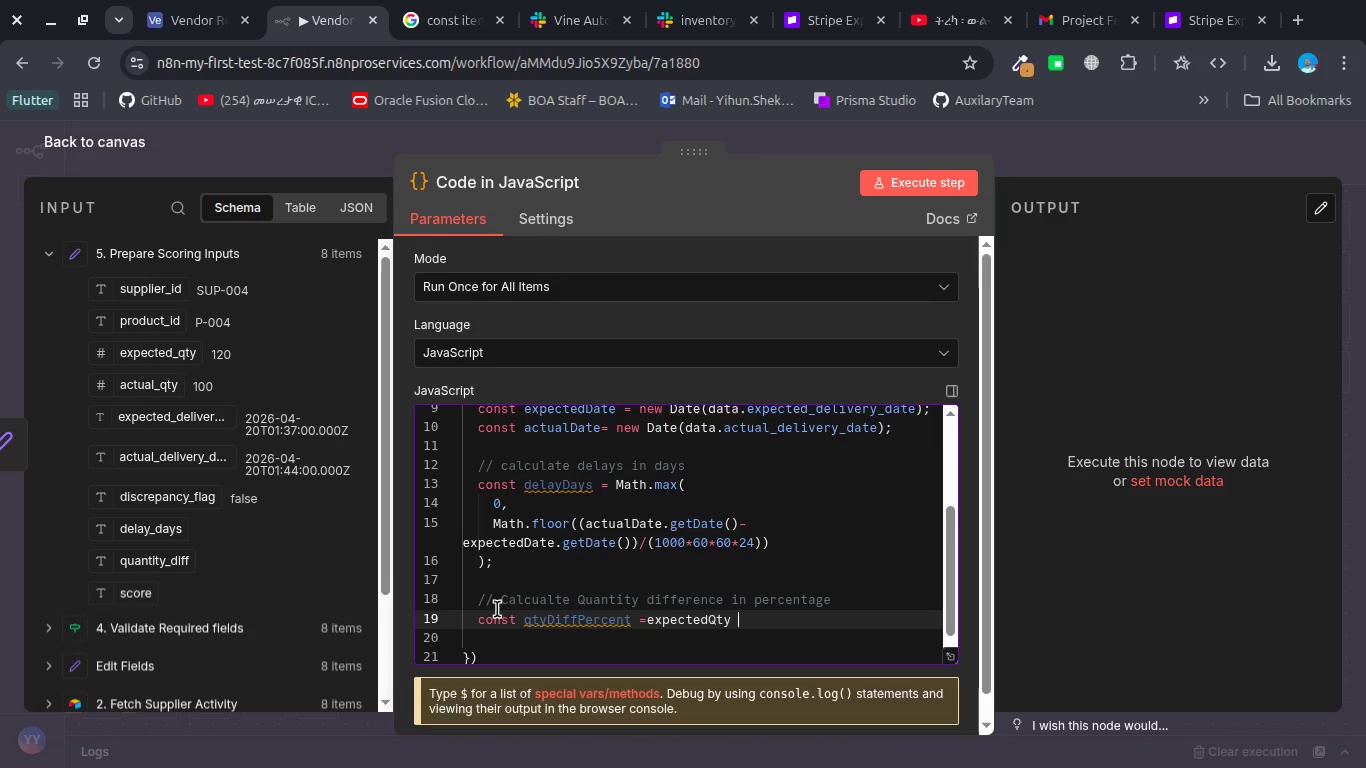 
key(Shift+Period)
 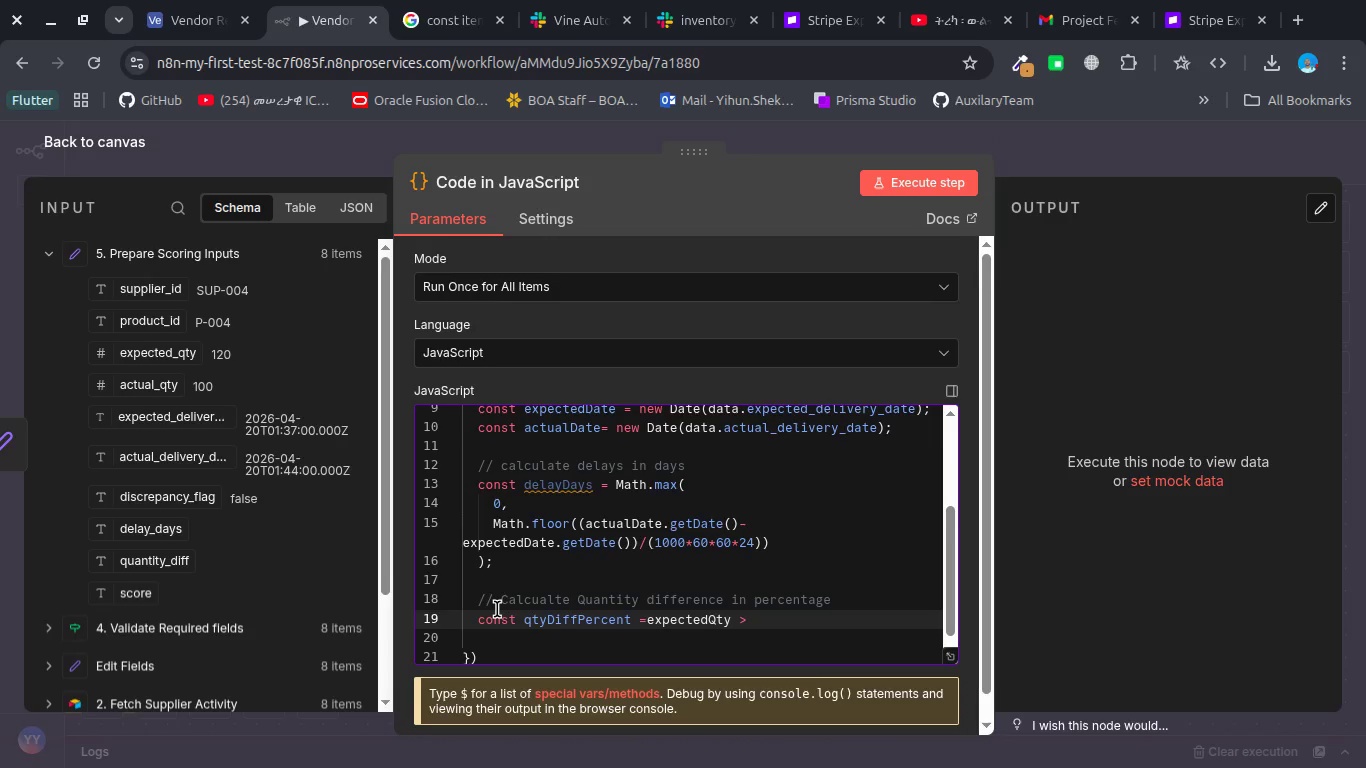 
key(Space)
 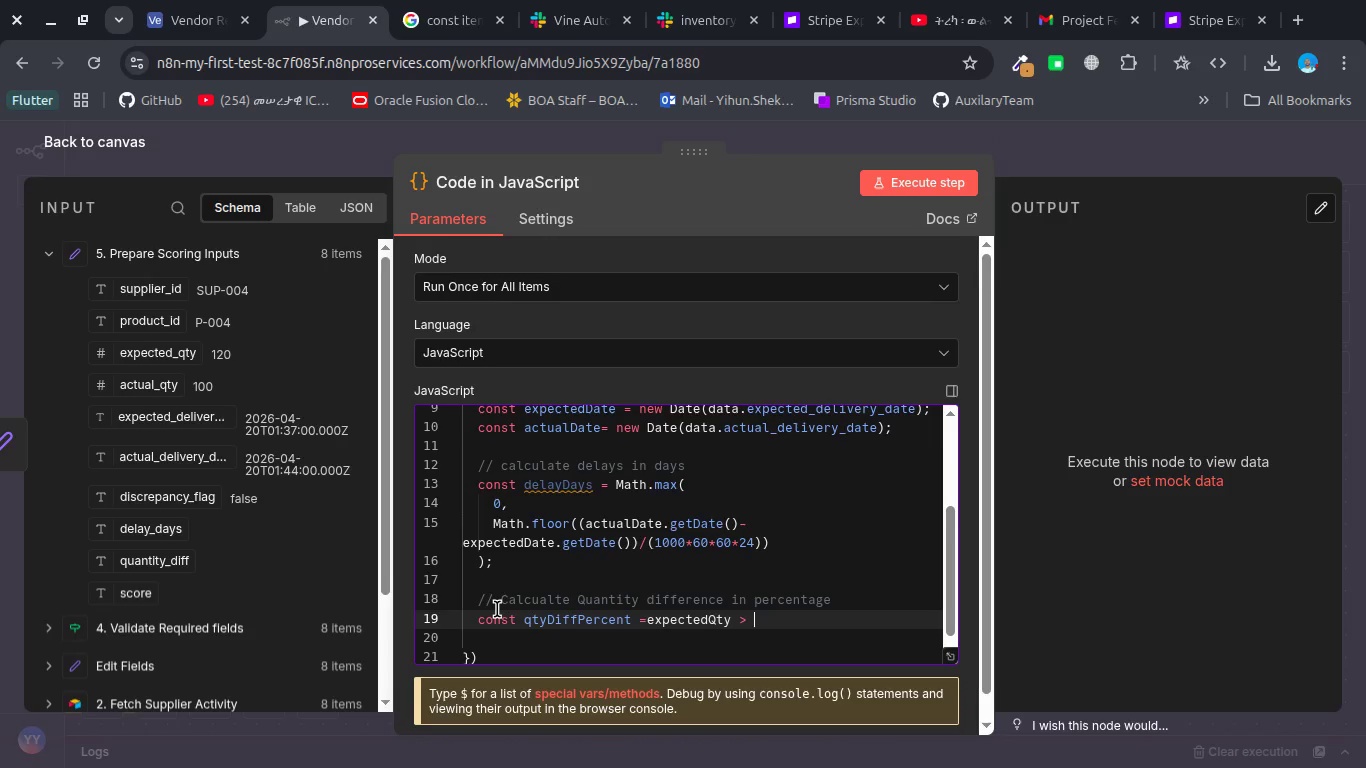 
key(0)
 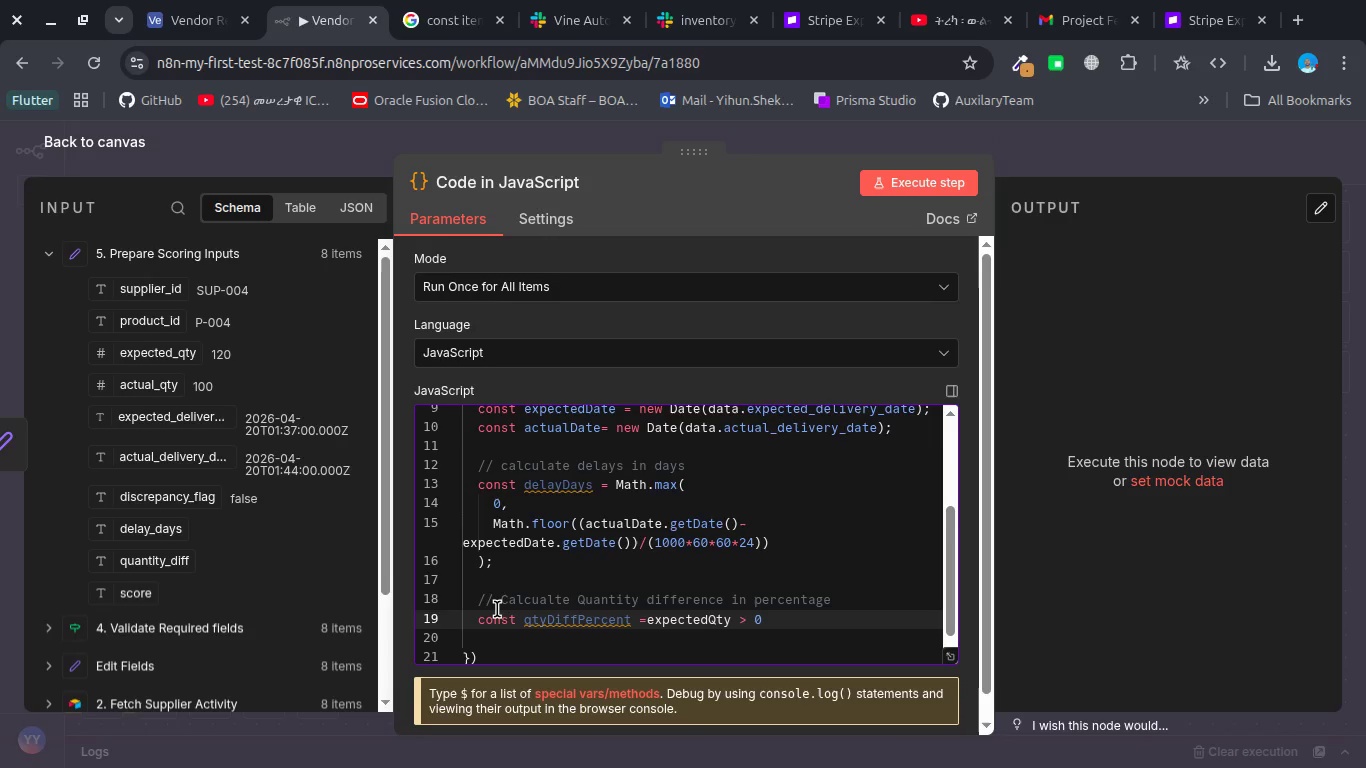 
key(Space)
 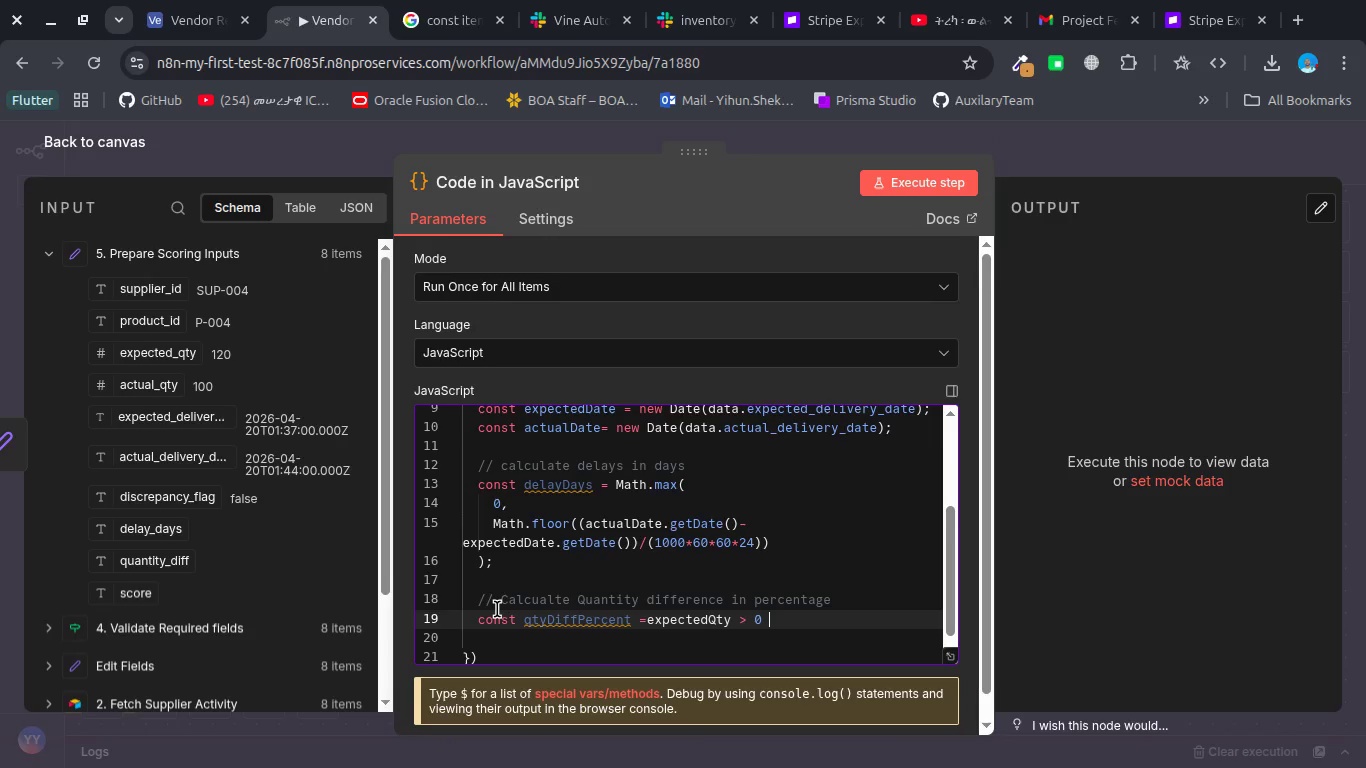 
key(Shift+Slash)
 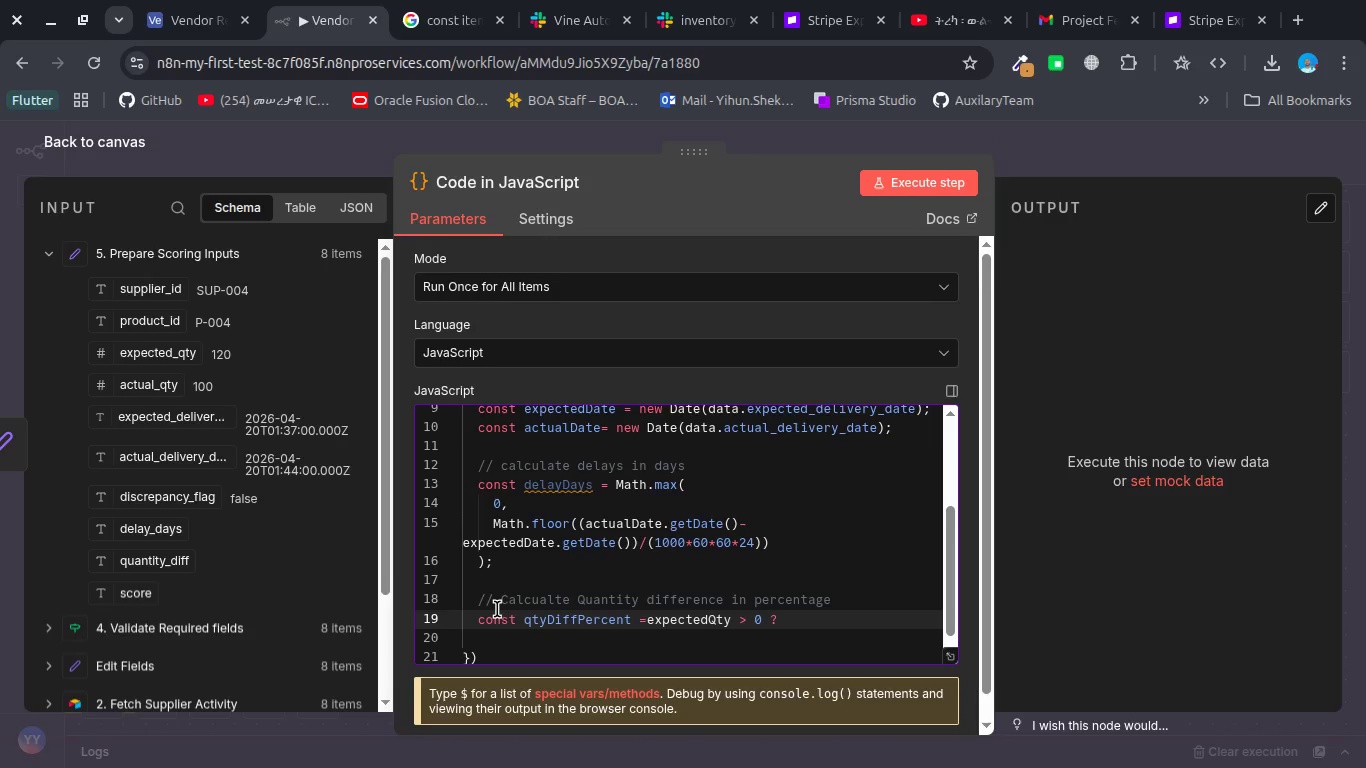 
wait(18.85)
 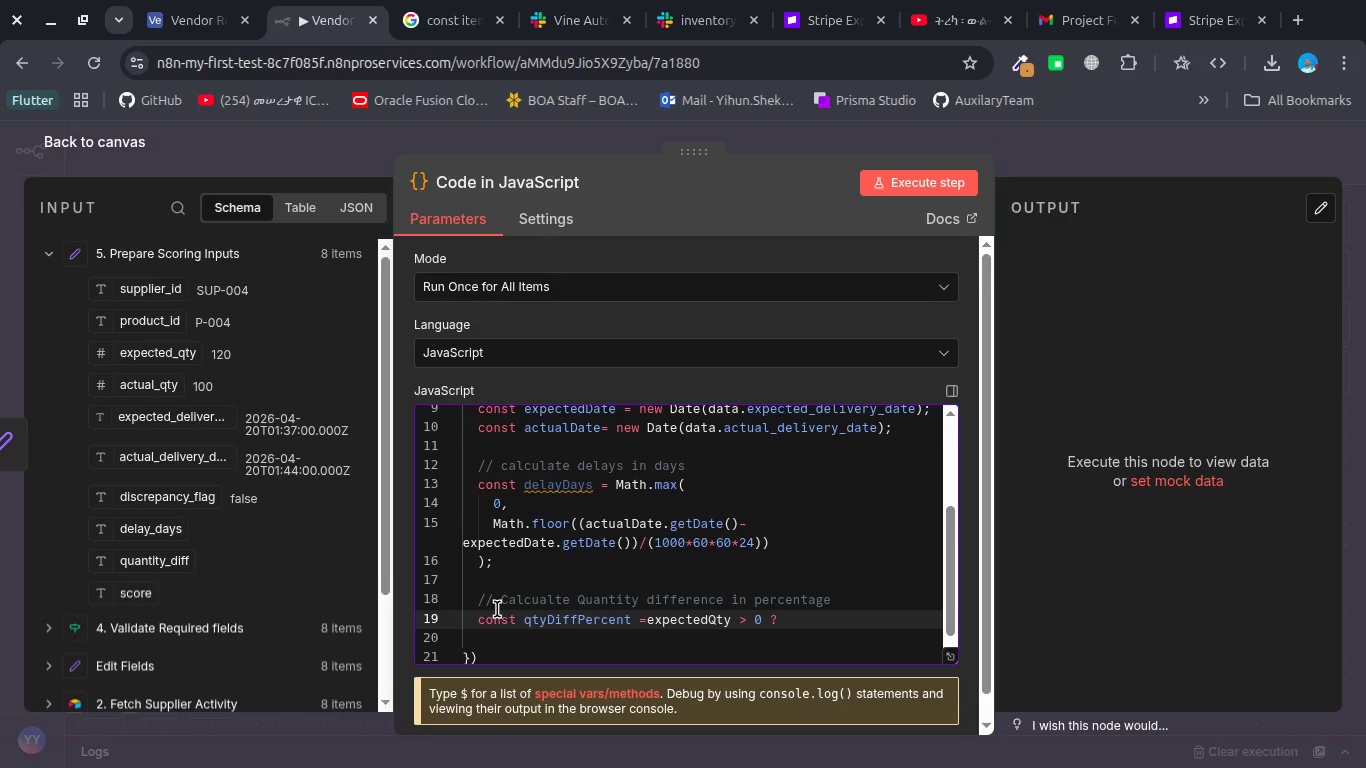 
left_click([286, 151])
 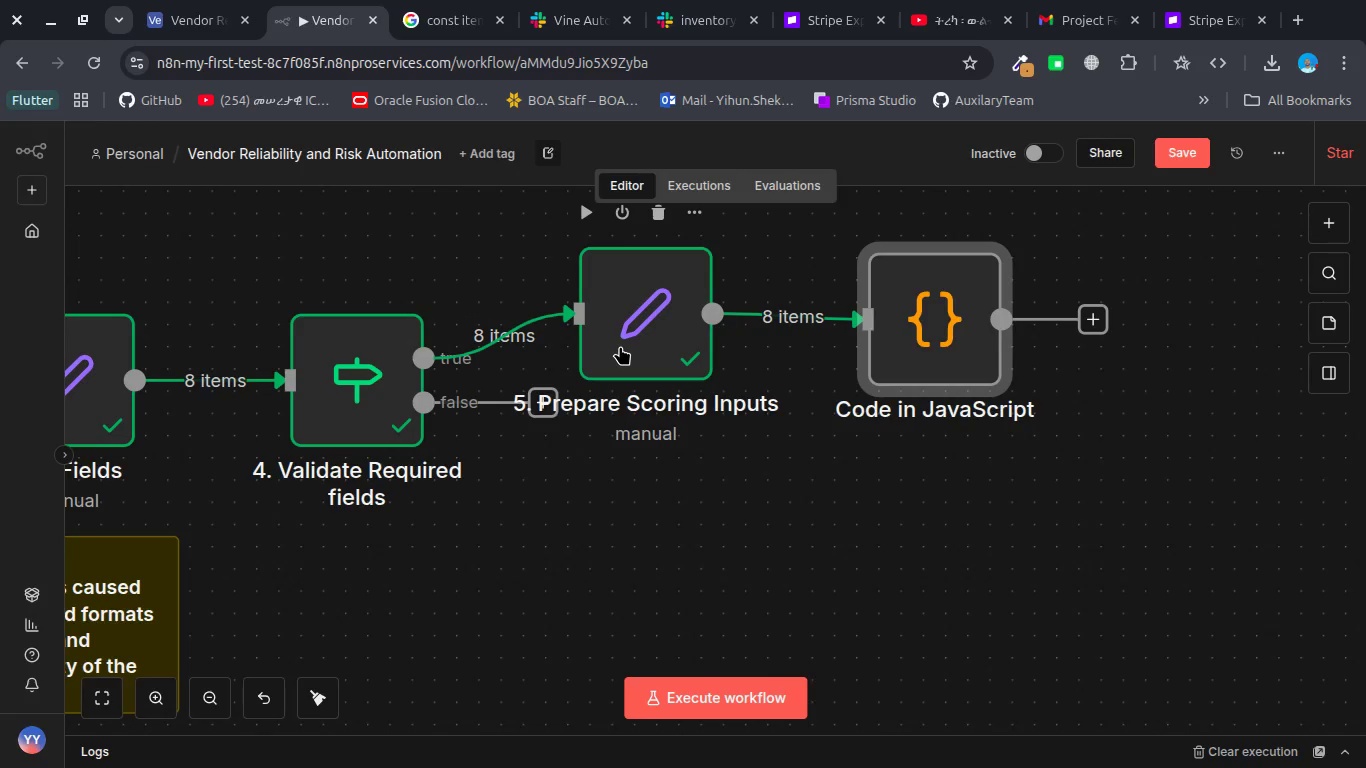 
double_click([384, 402])
 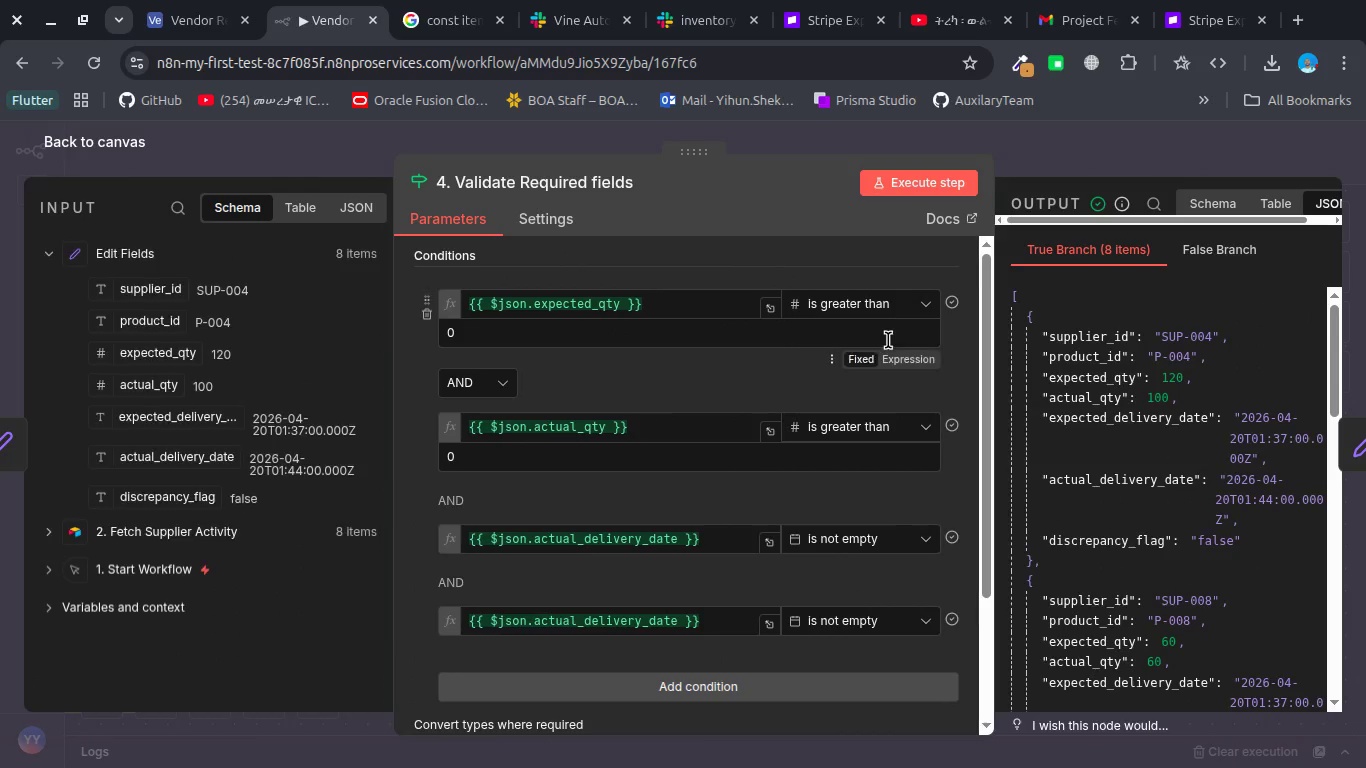 
left_click([888, 308])
 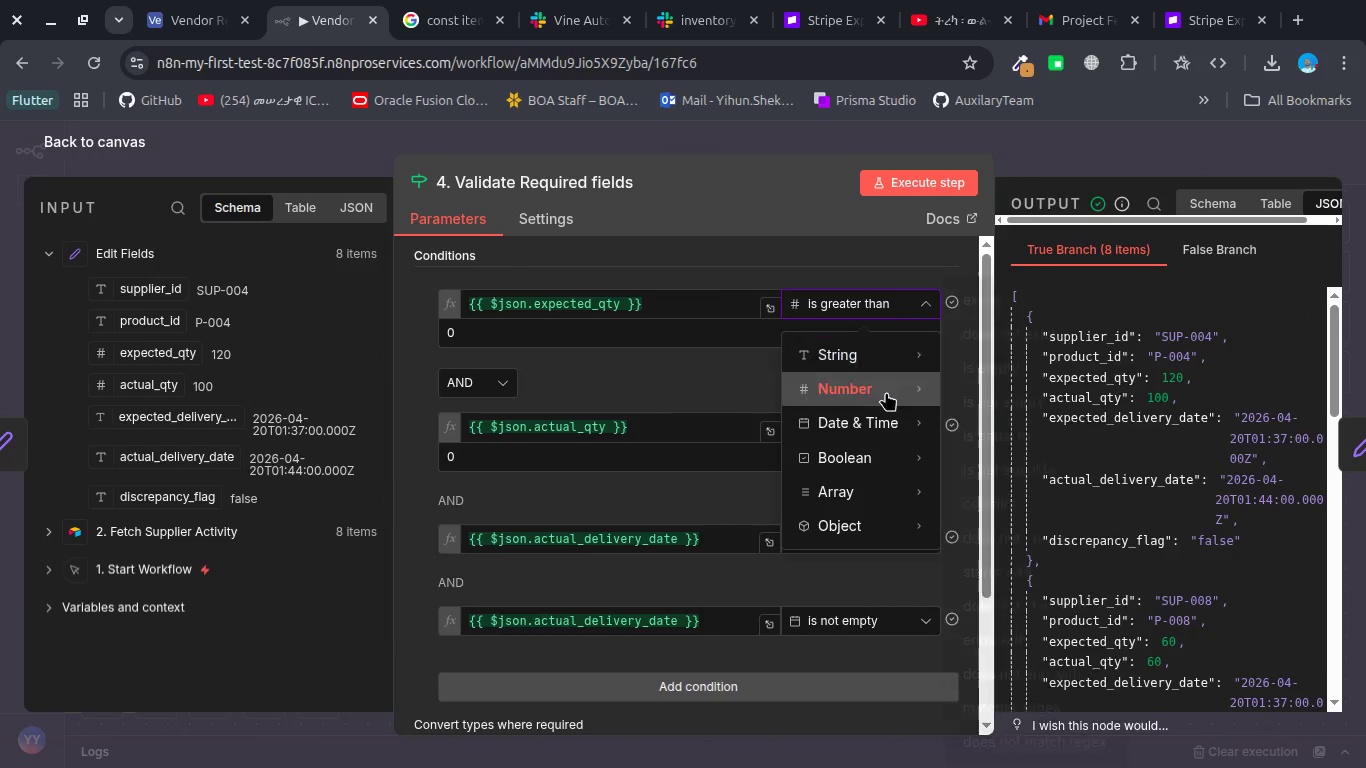 
mouse_move([906, 389])
 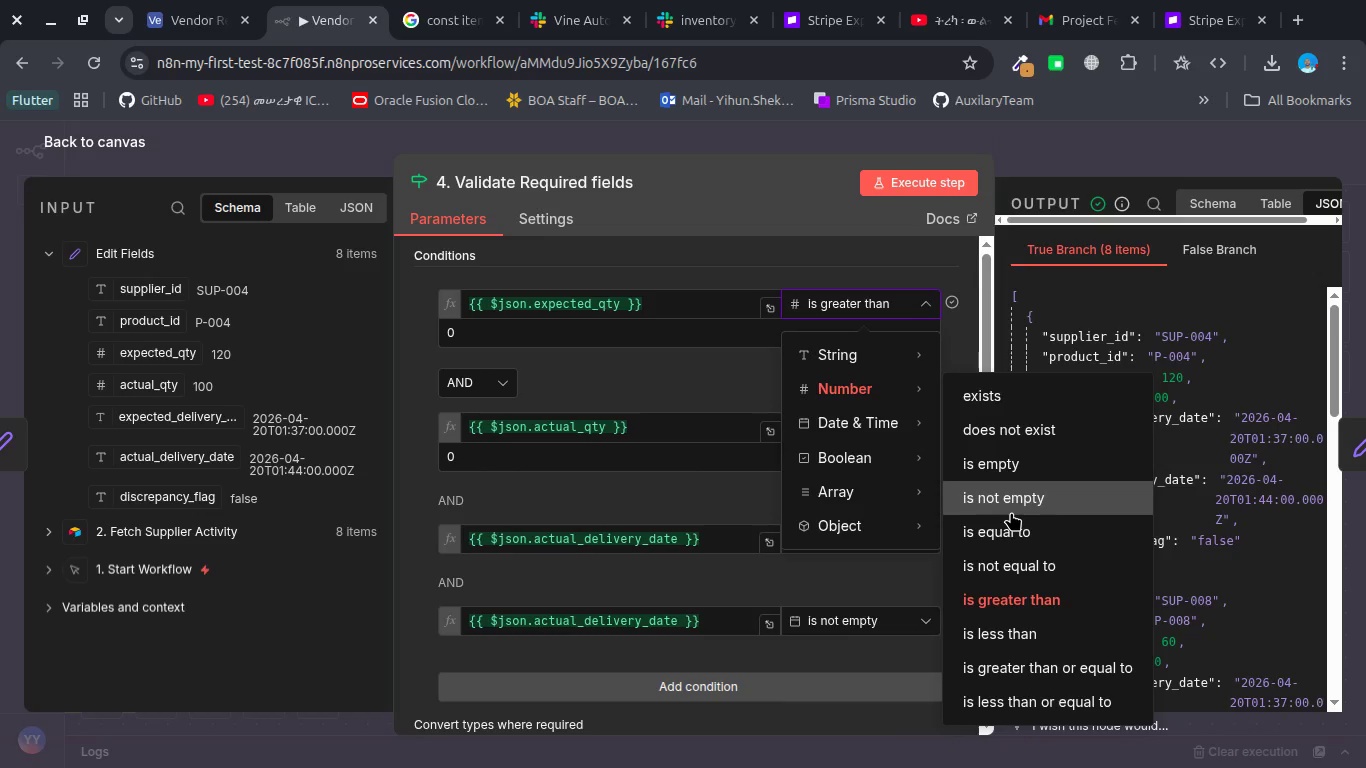 
left_click([1011, 512])
 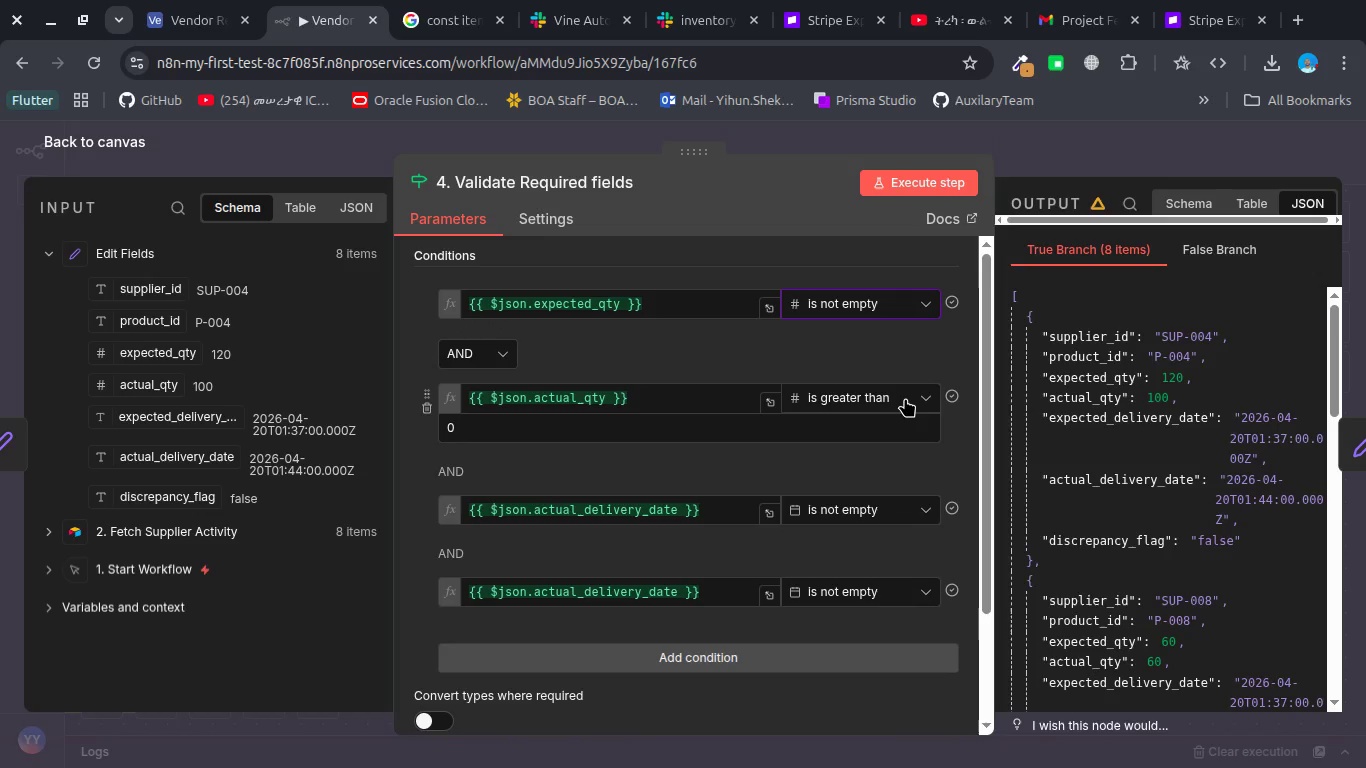 
left_click([905, 398])
 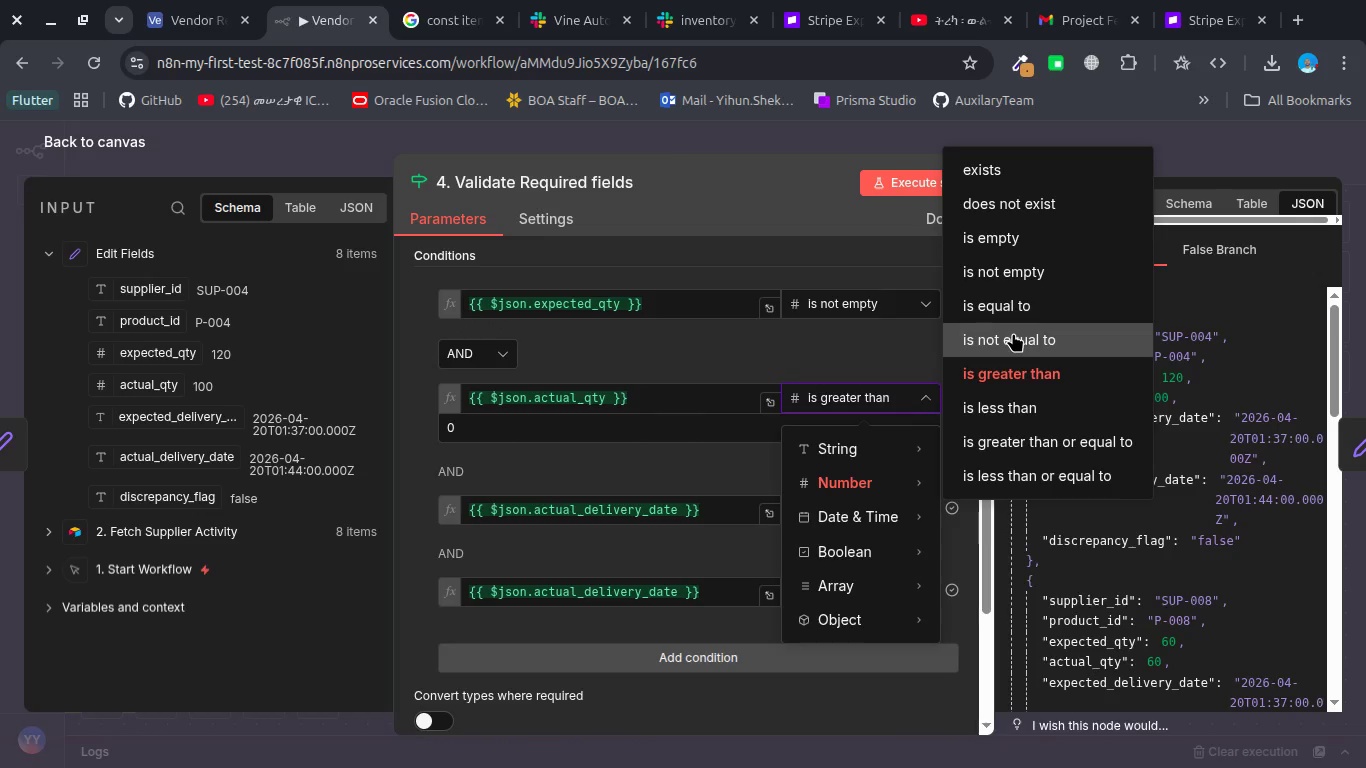 
left_click([1002, 266])
 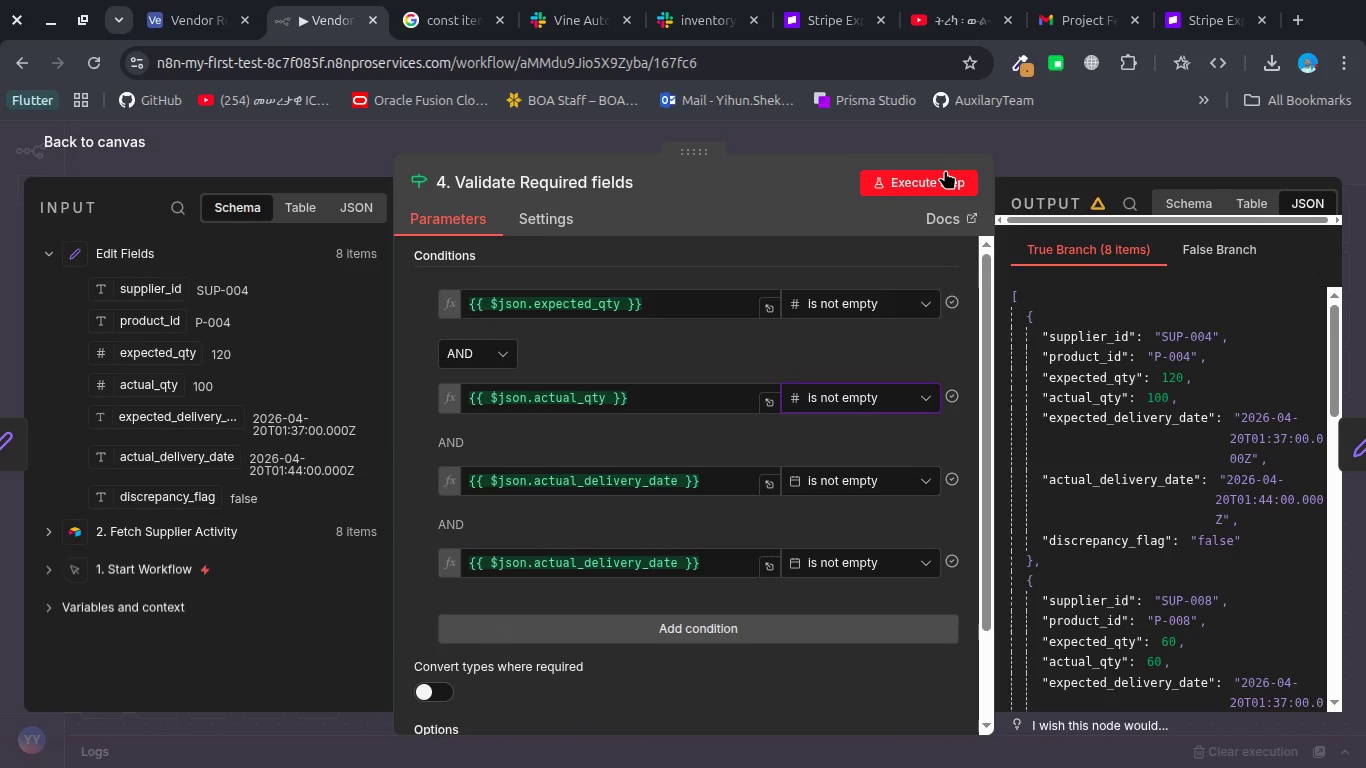 
left_click([945, 170])
 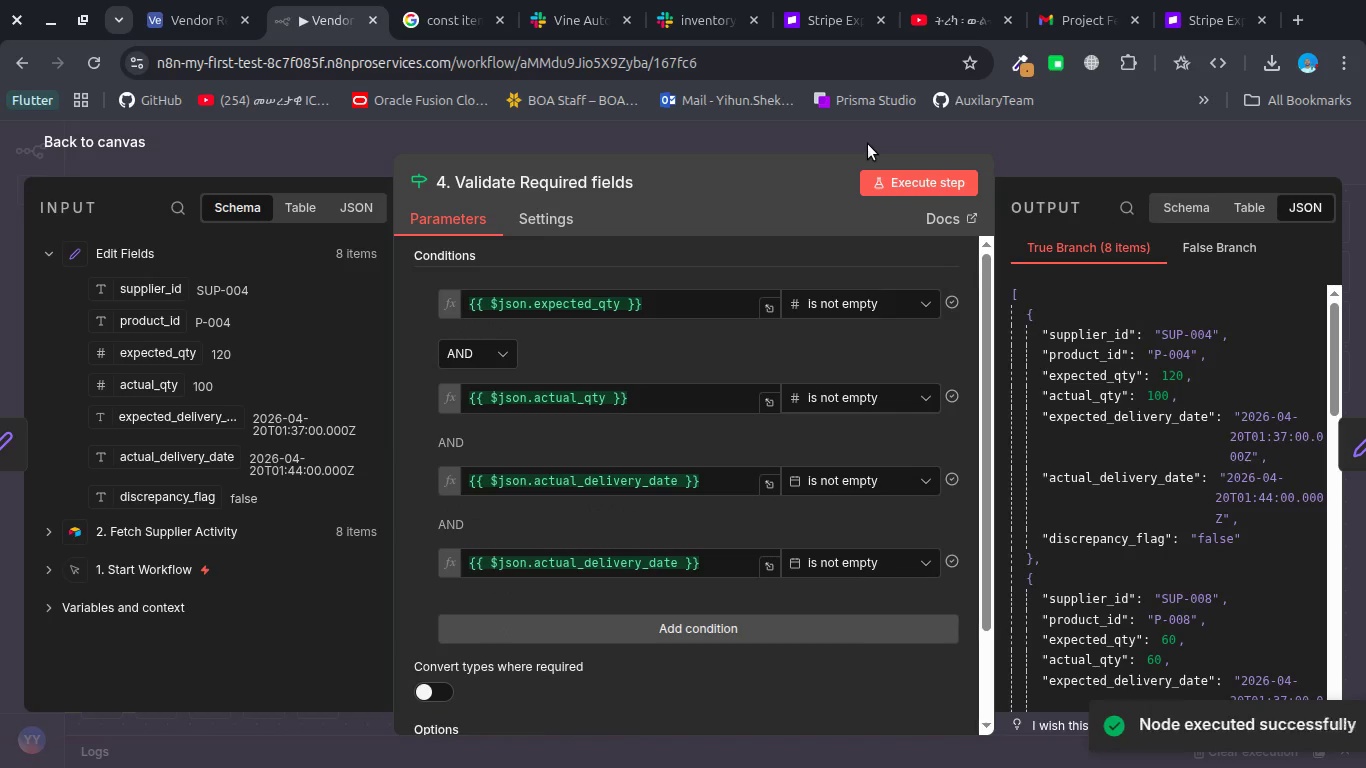 
left_click([868, 144])
 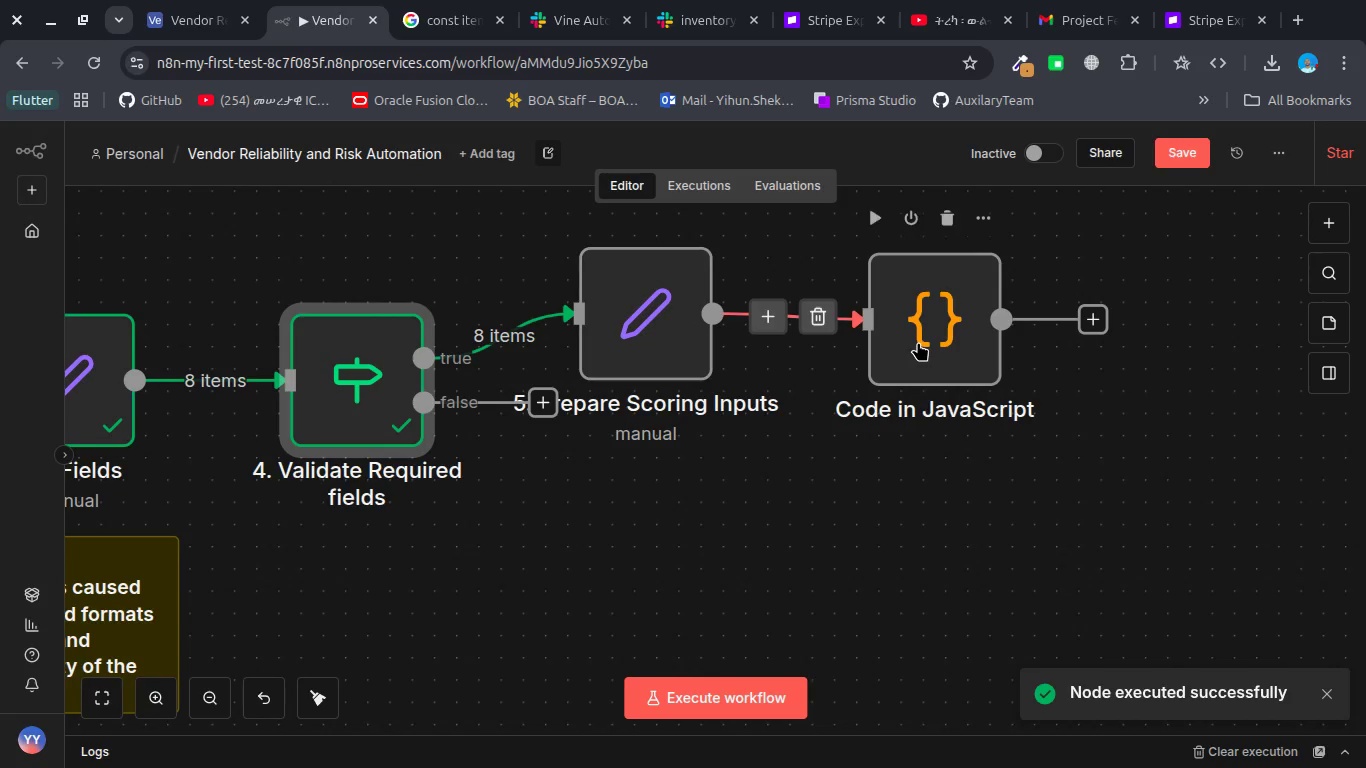 
double_click([918, 342])
 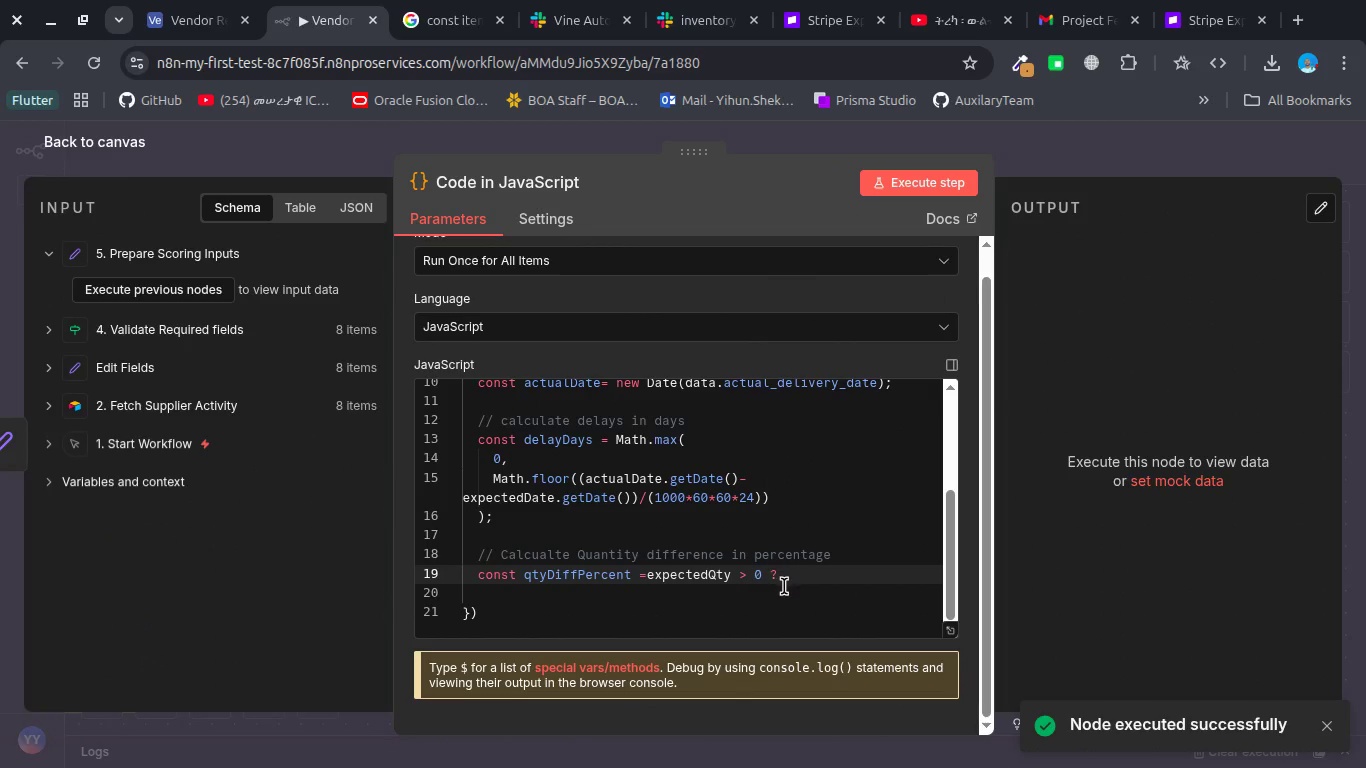 
left_click([796, 583])
 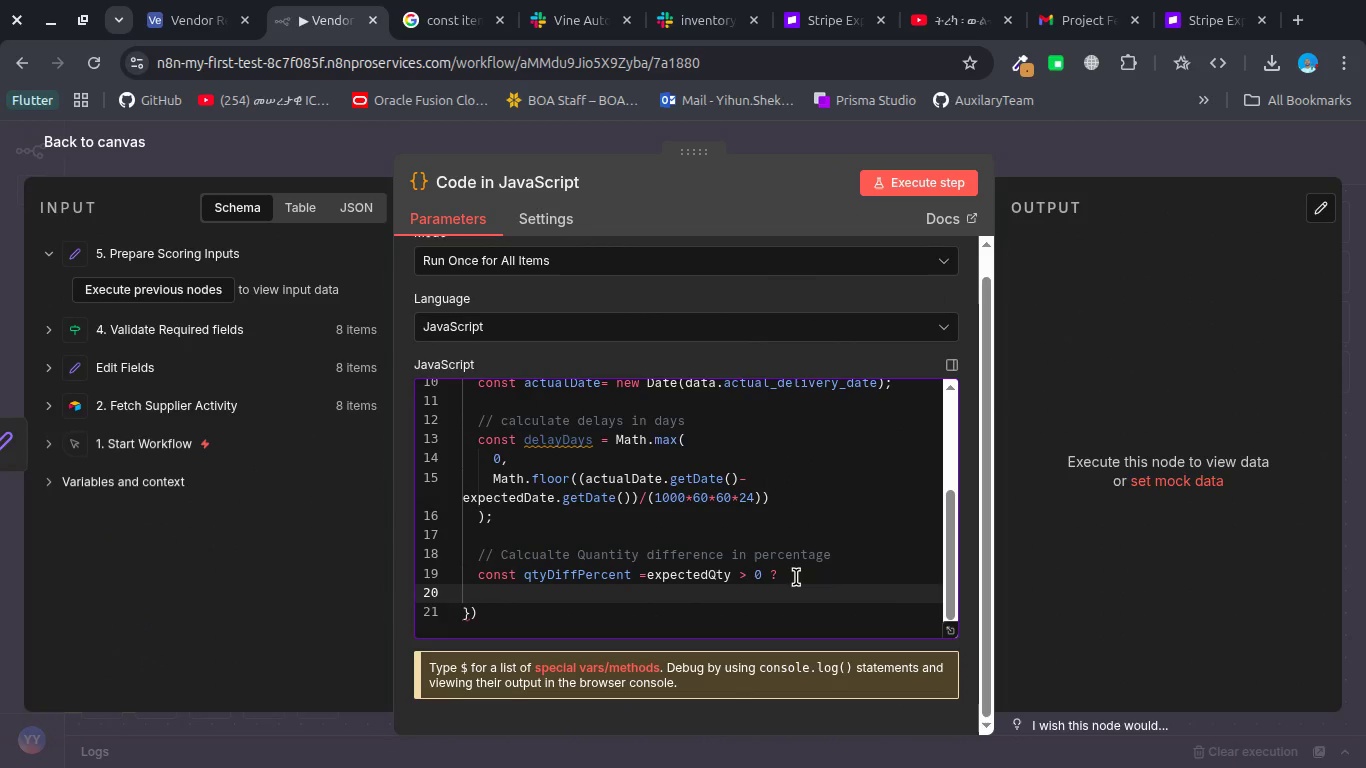 
left_click([796, 577])
 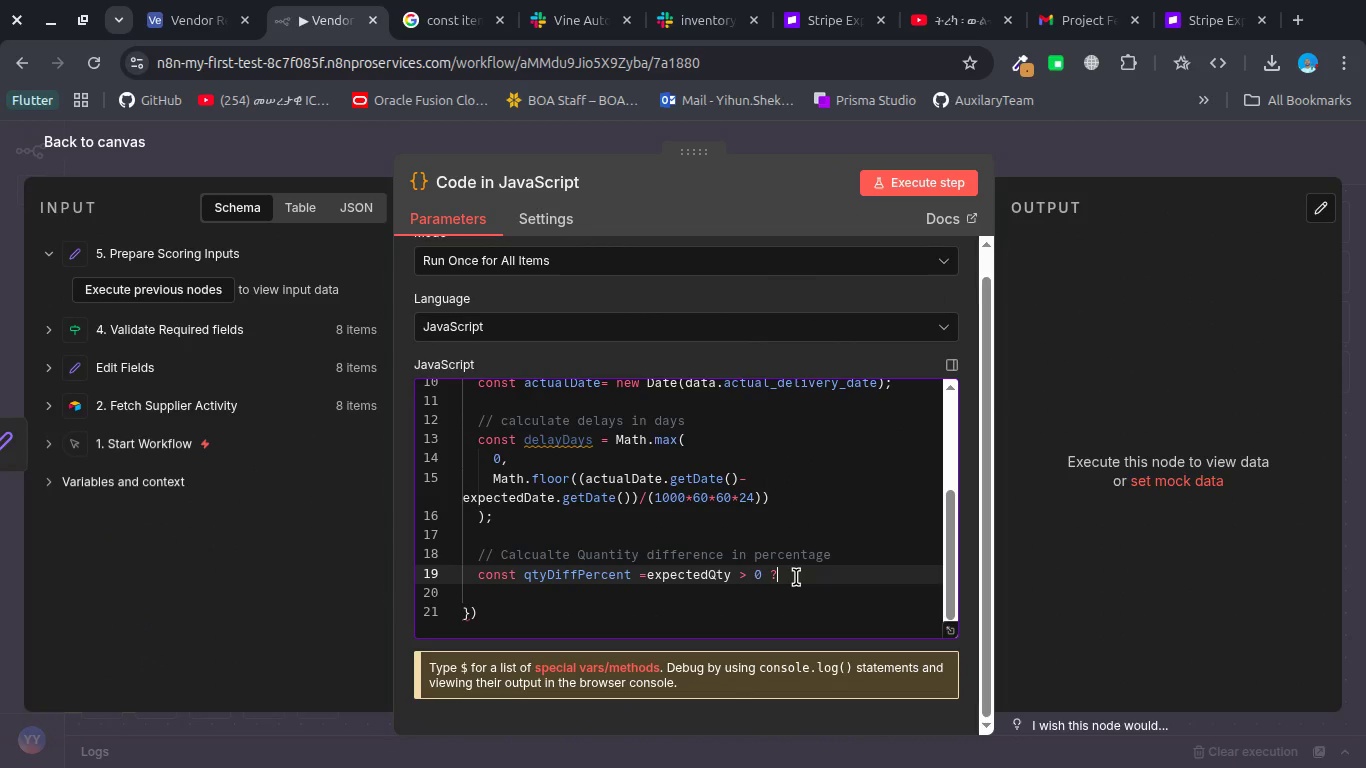 
type(Match.abs)
 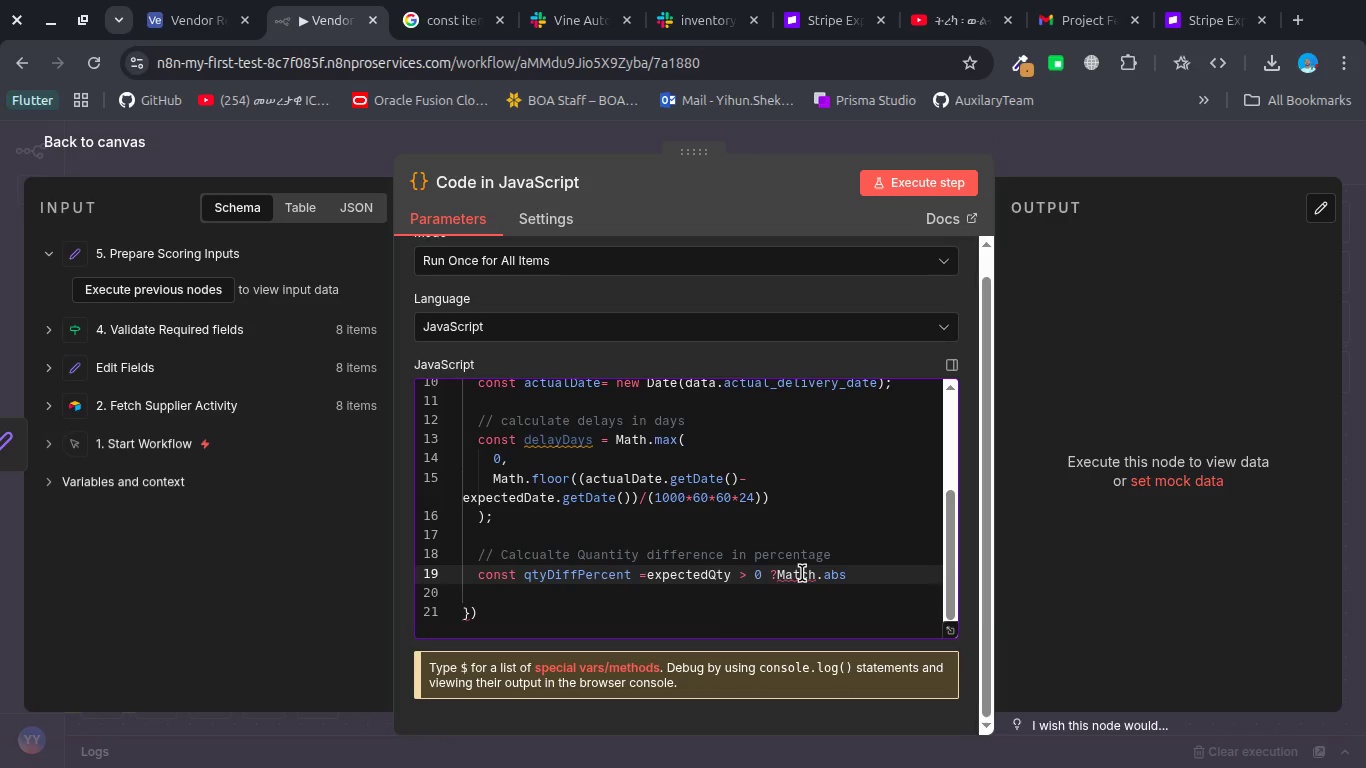 
key(Backspace)
 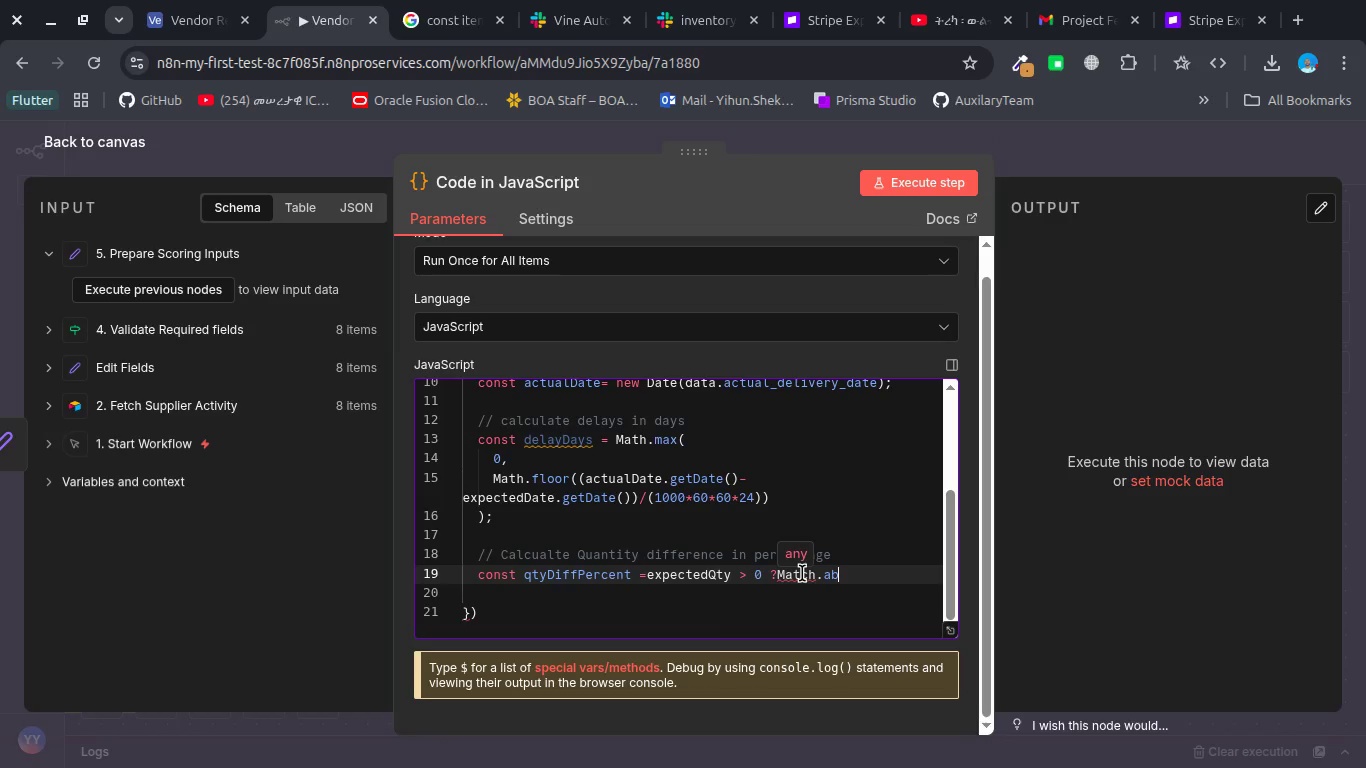 
key(Control+Backspace)
 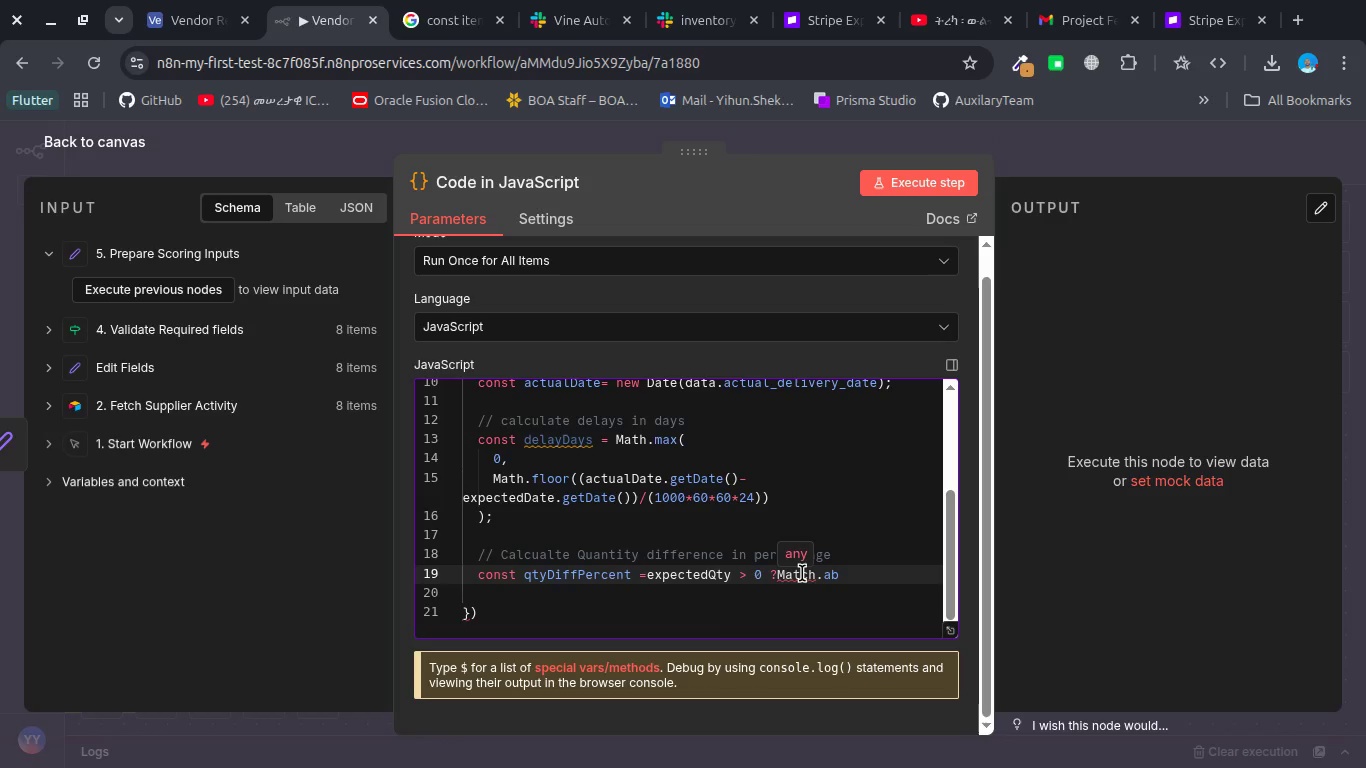 
key(Control+Backspace)
 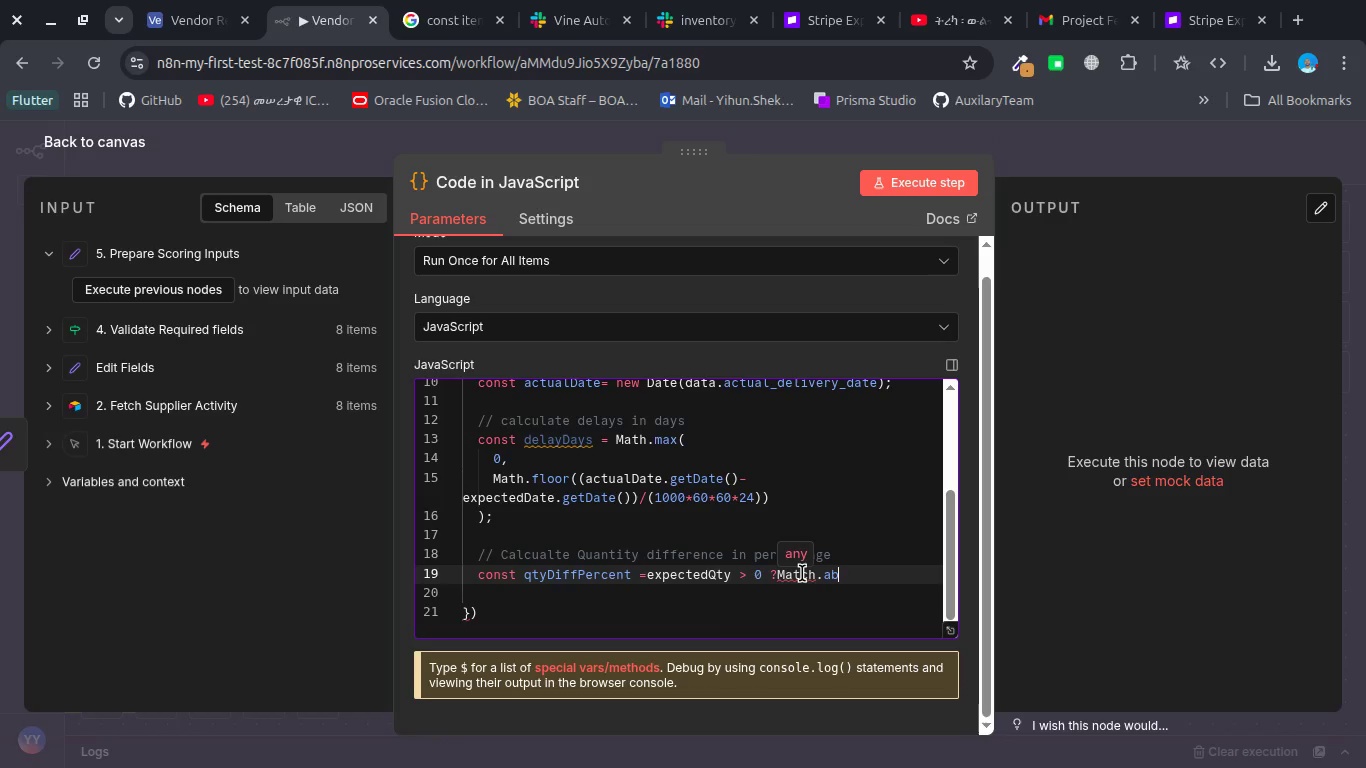 
key(Control+Backspace)
 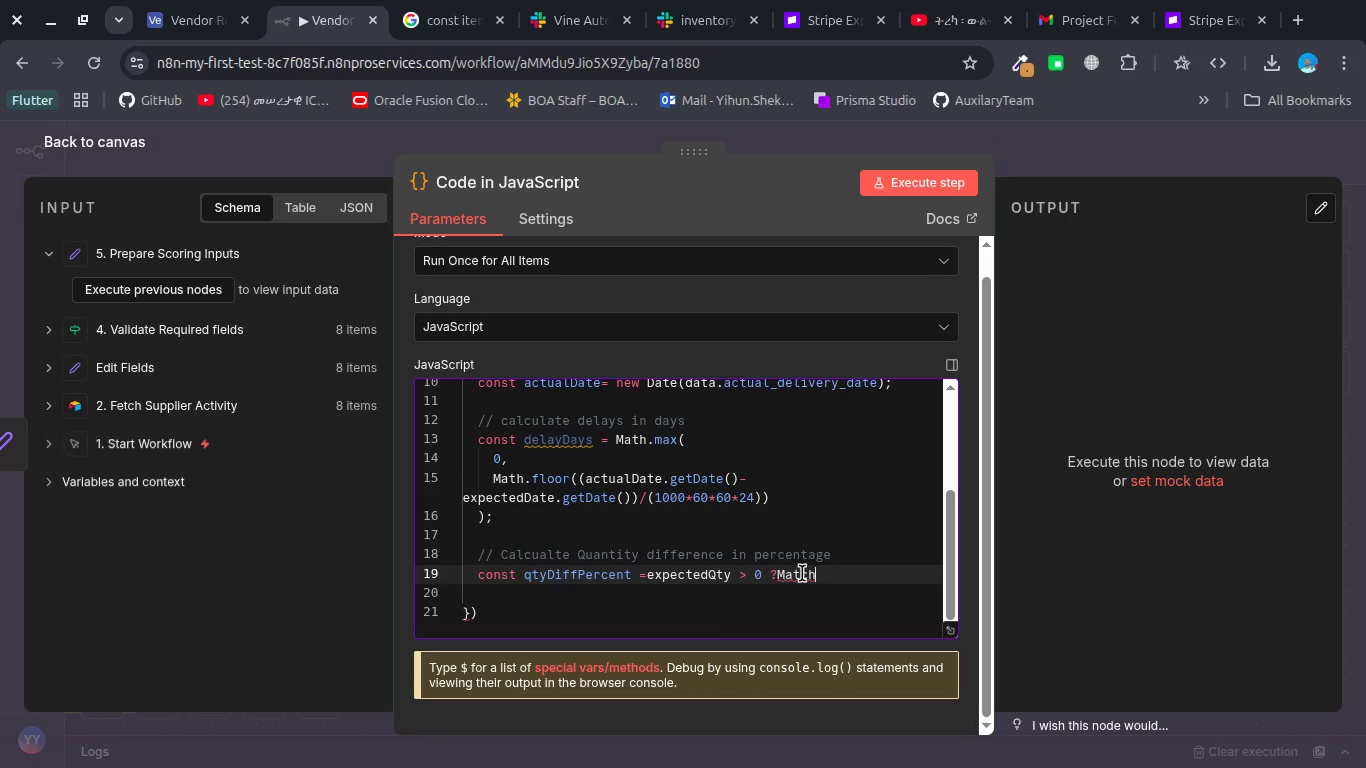 
key(Control+Backspace)
 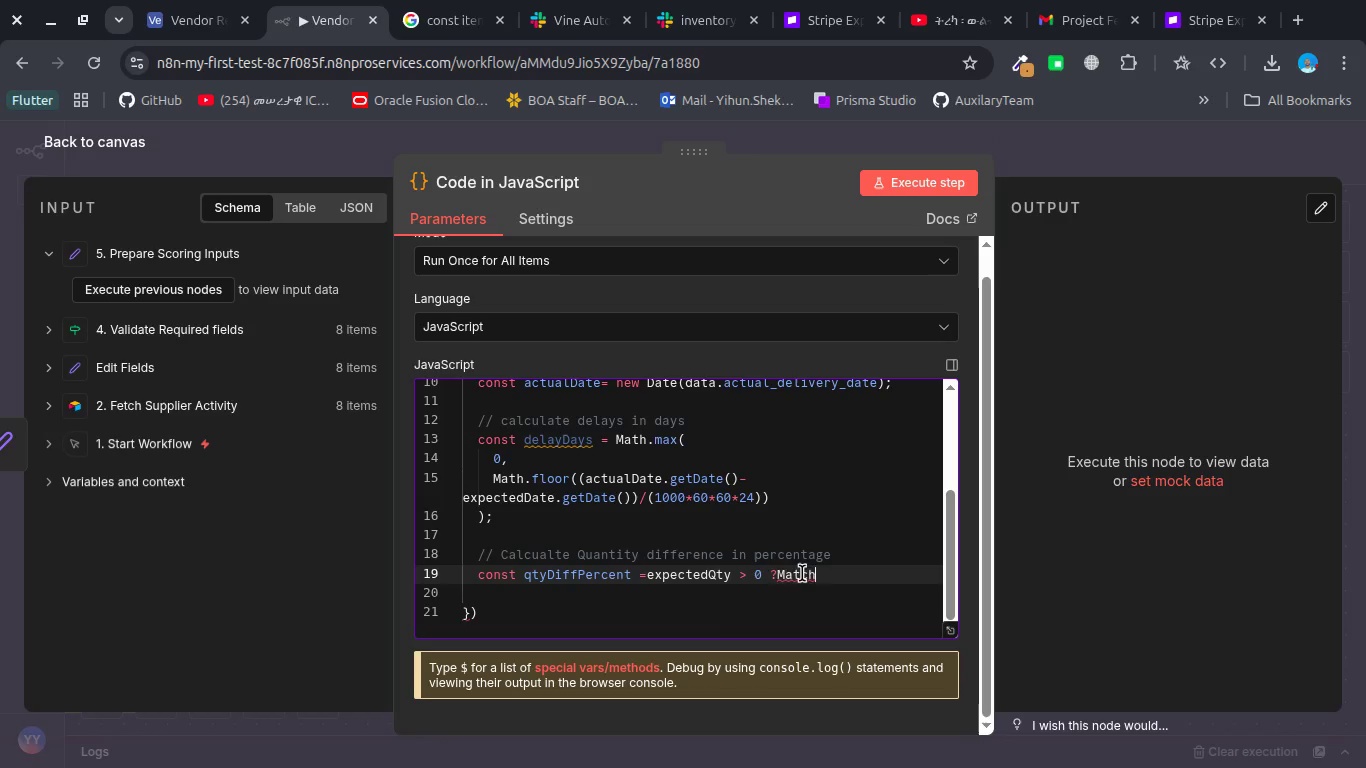 
key(Control+Backspace)
 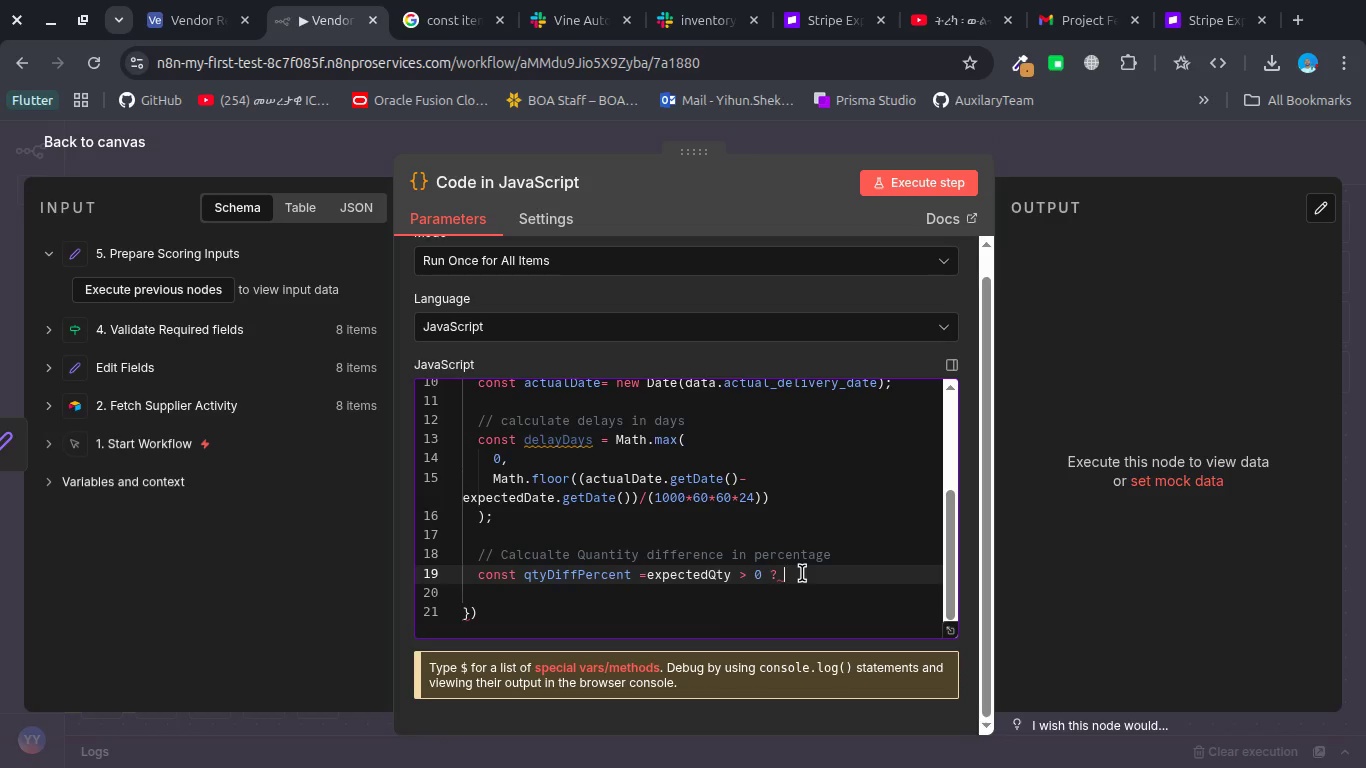 
type( ,)
key(Backspace)
type( match)
key(Backspace)
key(Backspace)
type(h.anb)
key(Backspace)
key(Backspace)
type(b)
key(Backspace)
type(bs)
 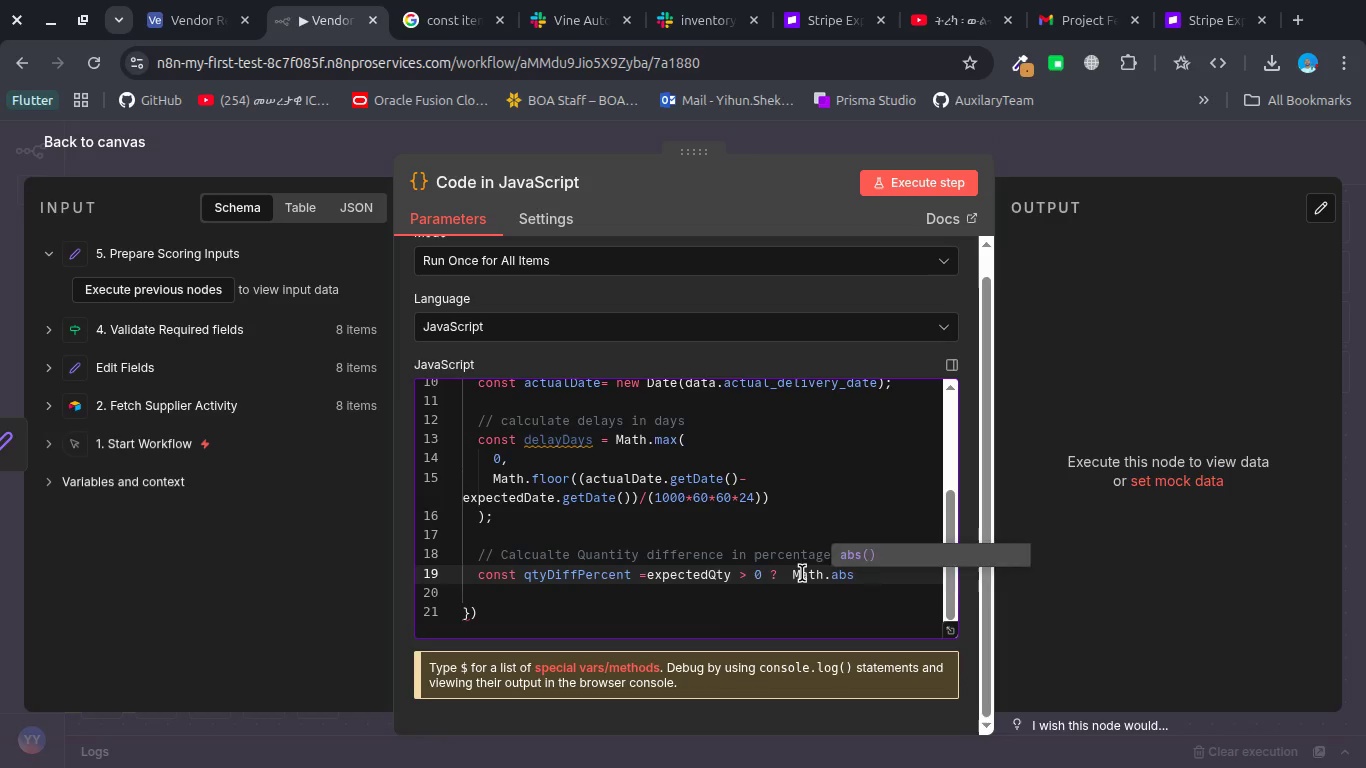 
key(Enter)
 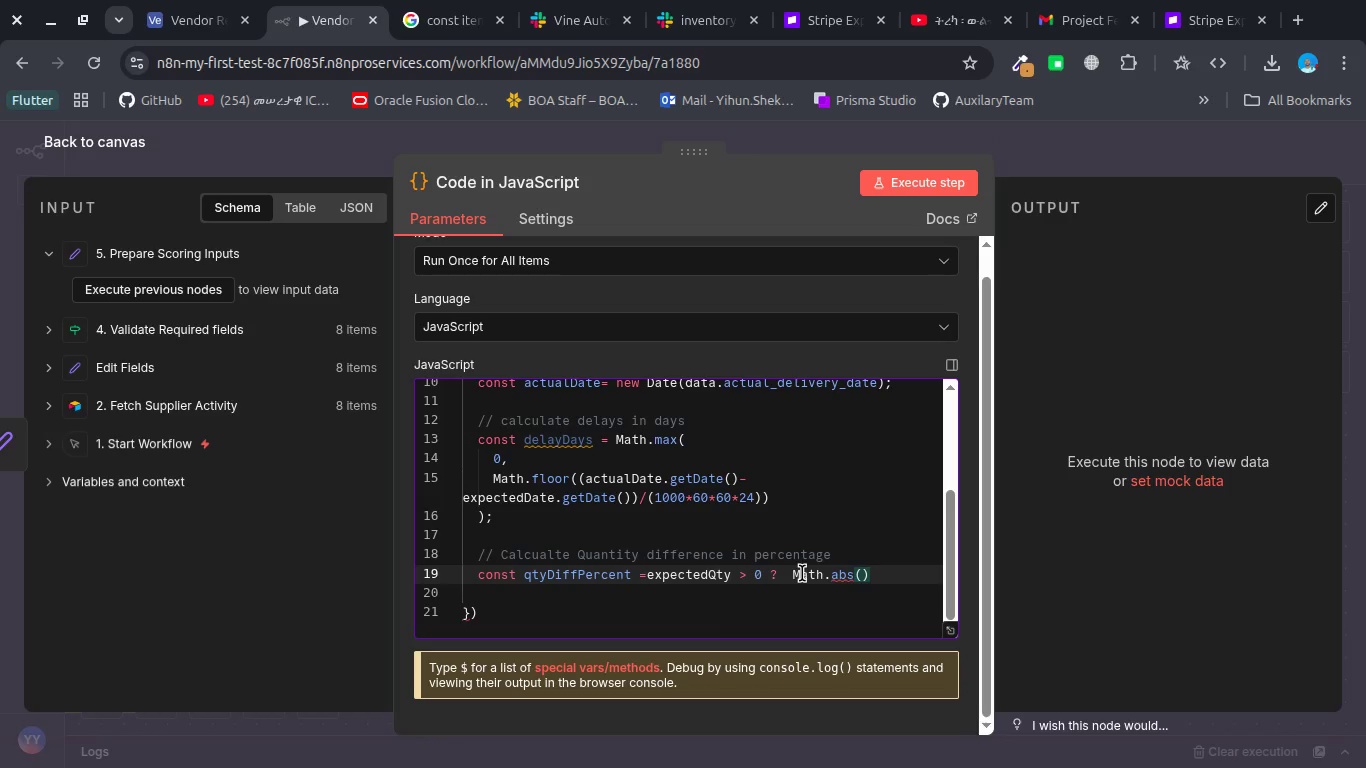 
wait(5.81)
 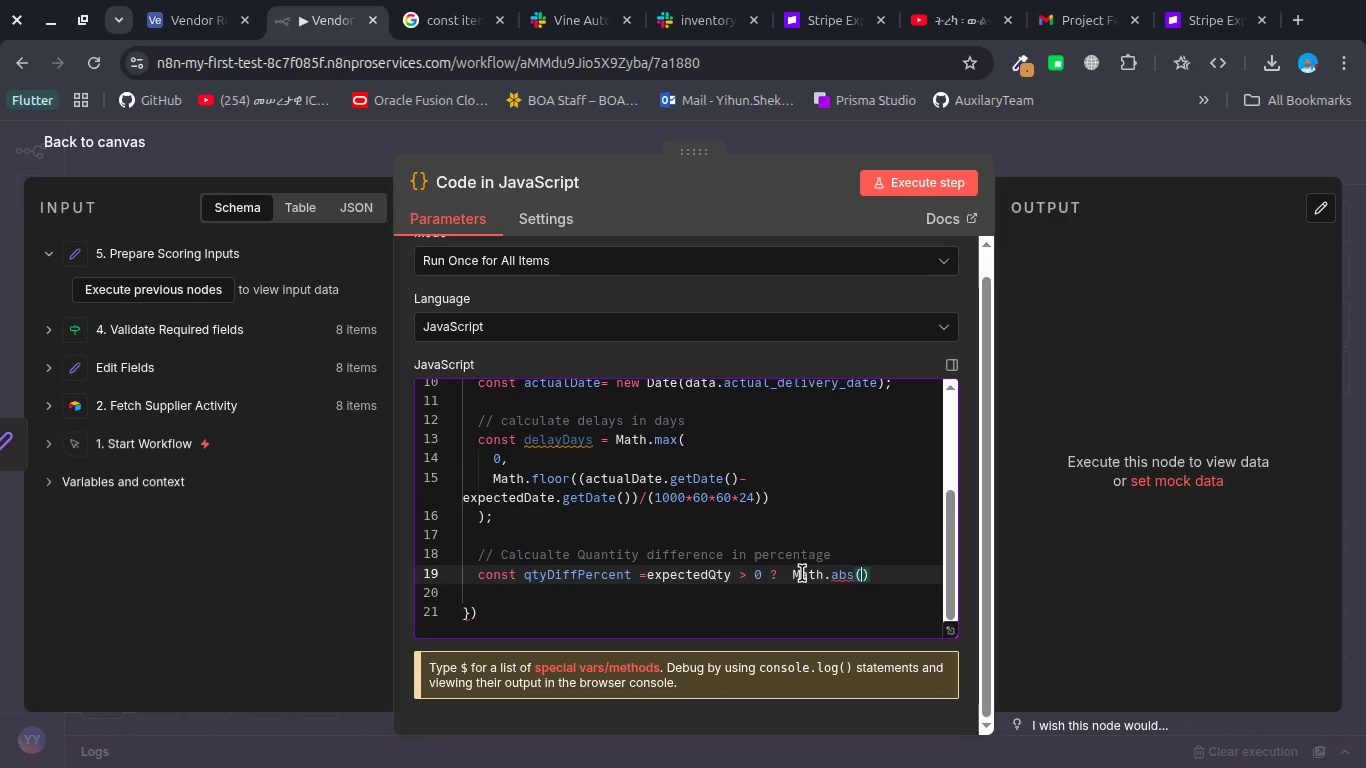 
type(expe)
 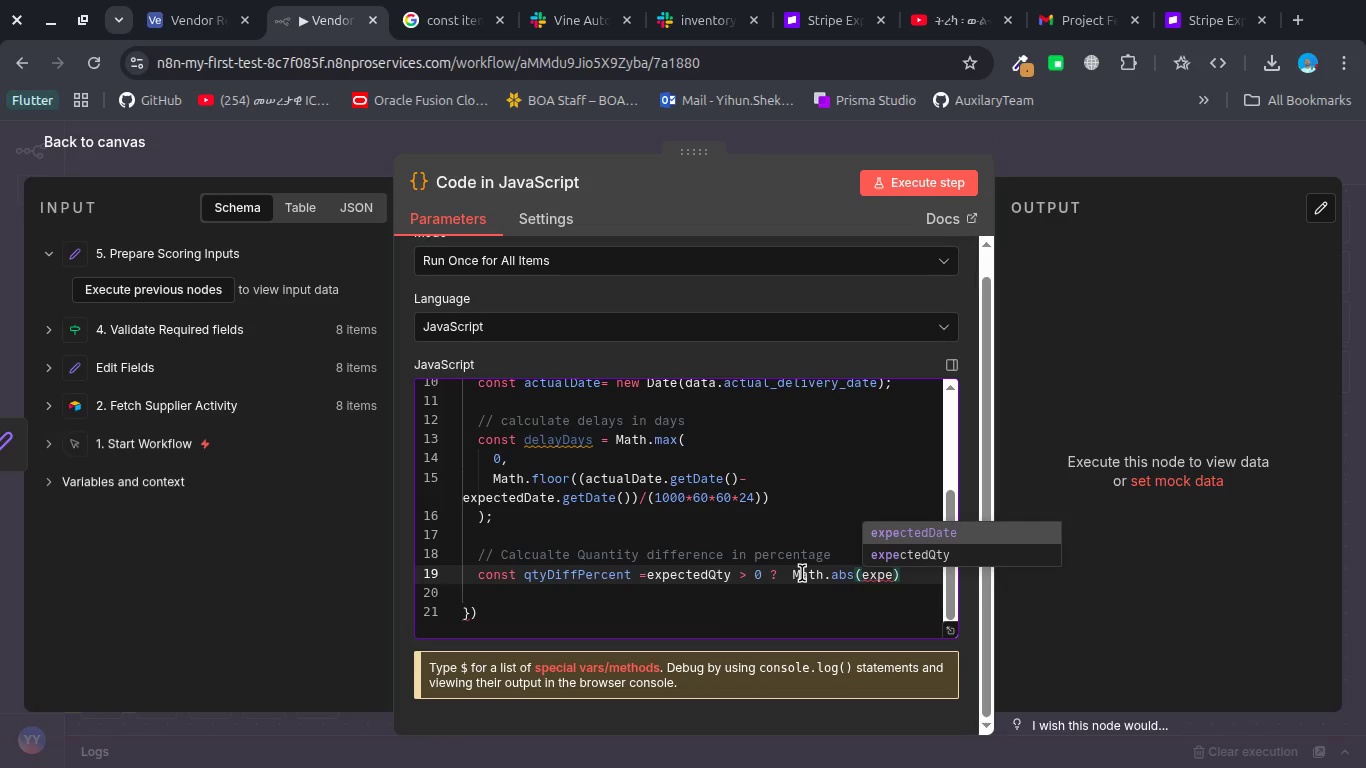 
key(ArrowDown)
 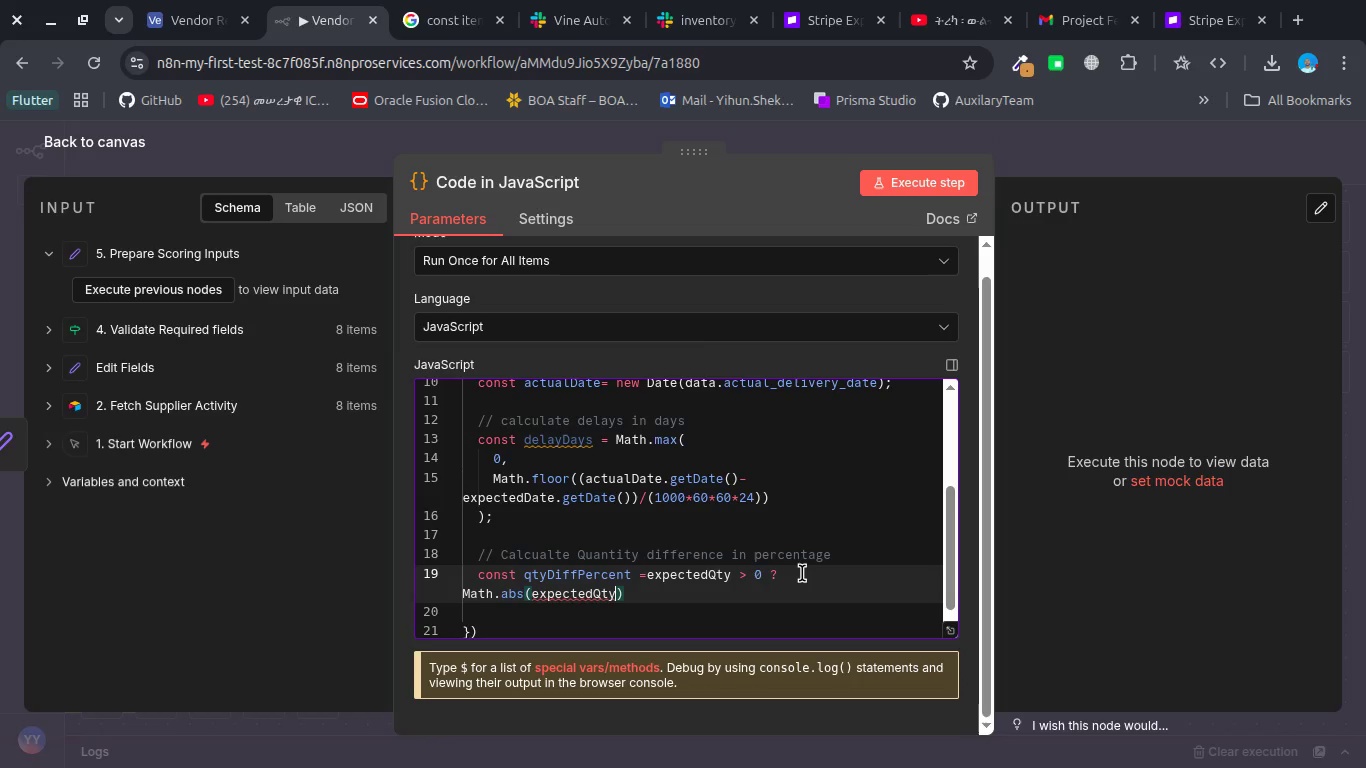 
key(Enter)
 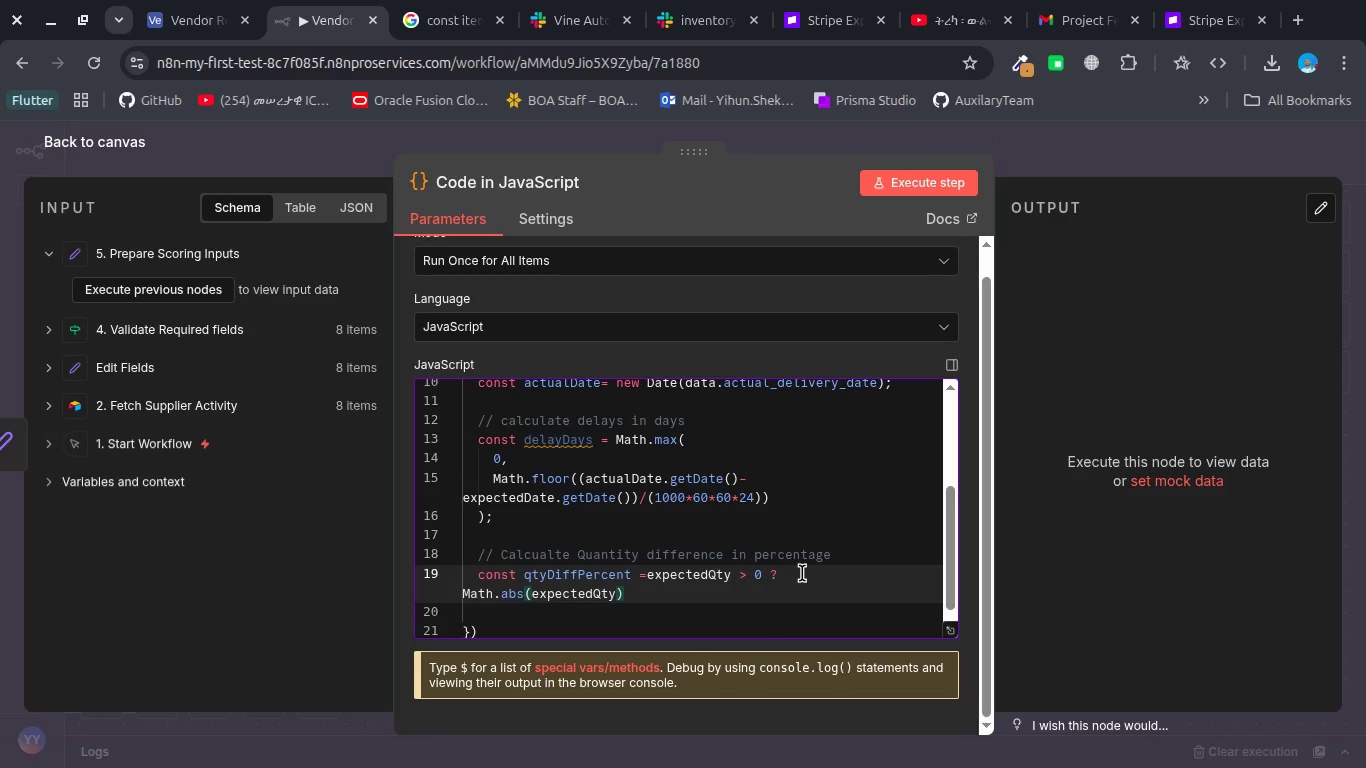 
type(-ac)
 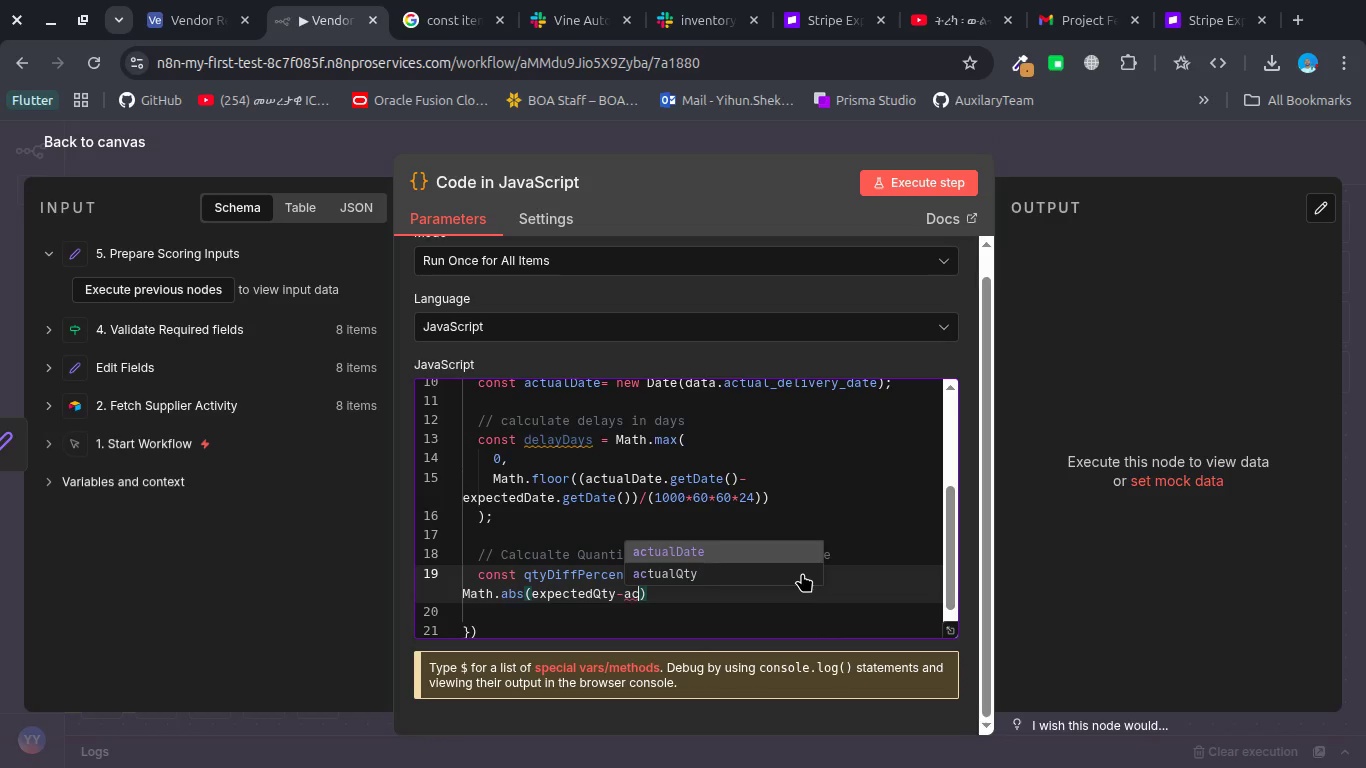 
key(ArrowDown)
 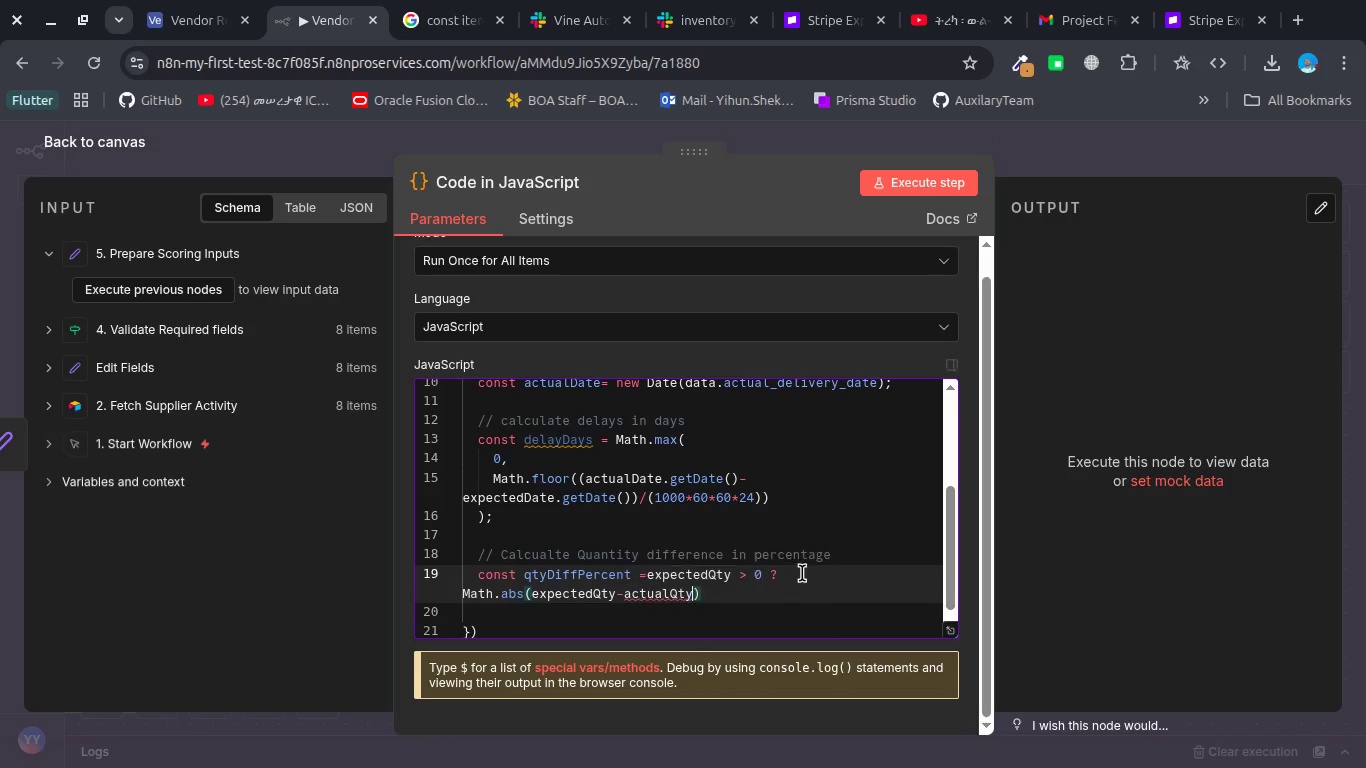 
key(Enter)
 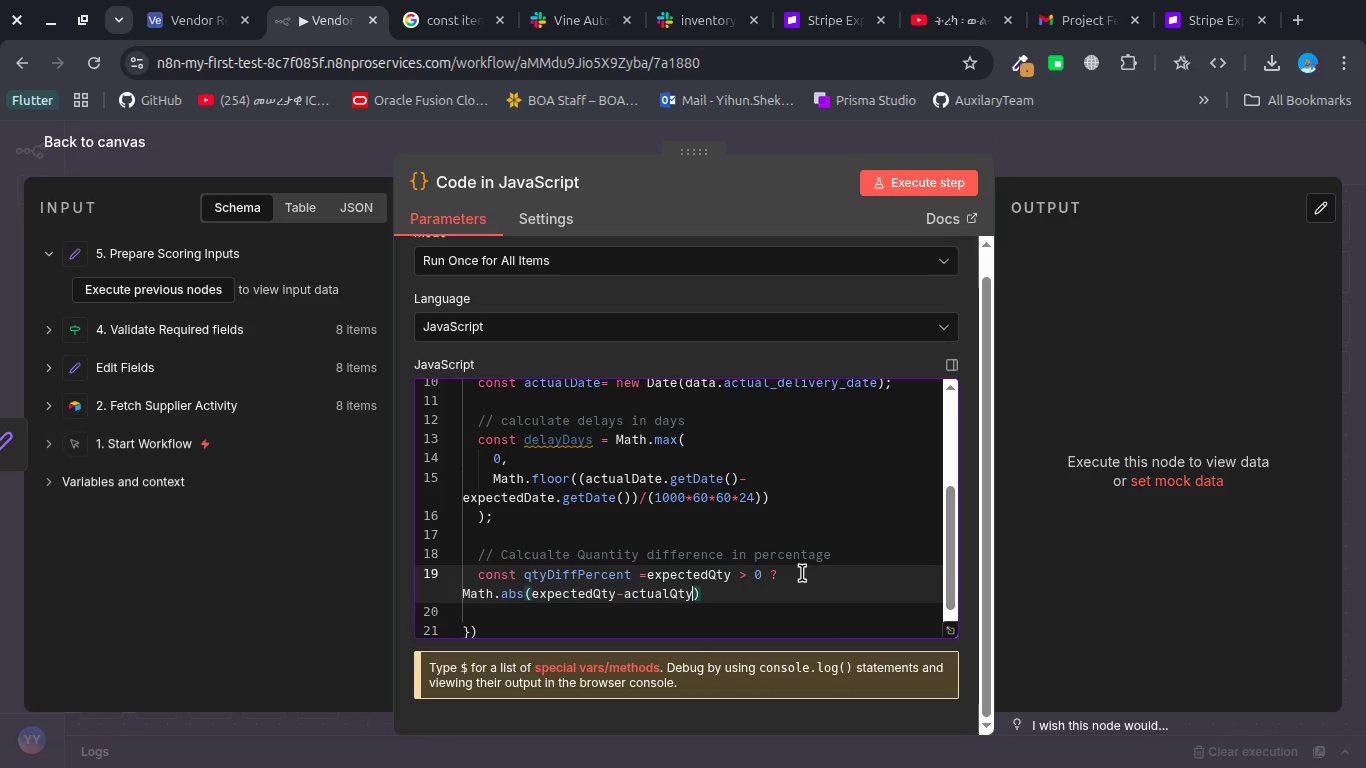 
key(ArrowRight)
 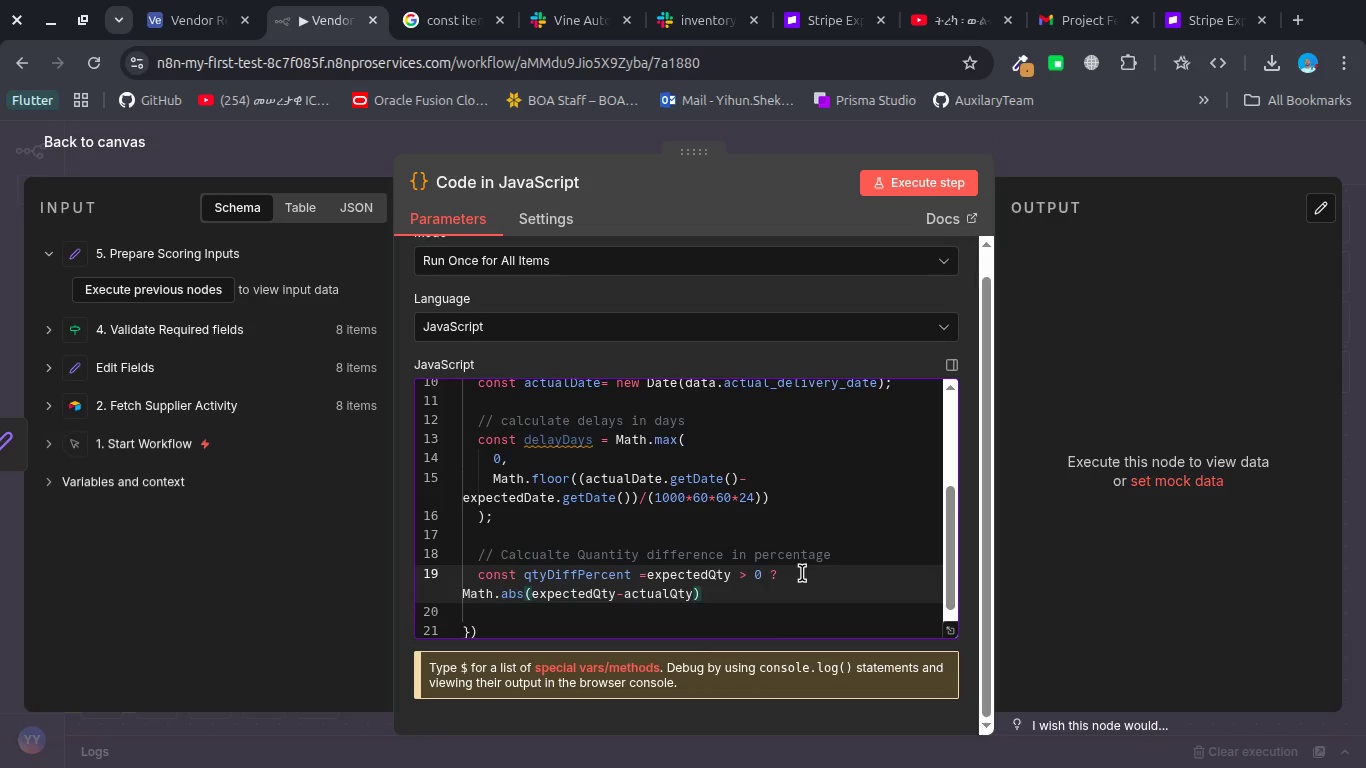 
type(/ expec)
 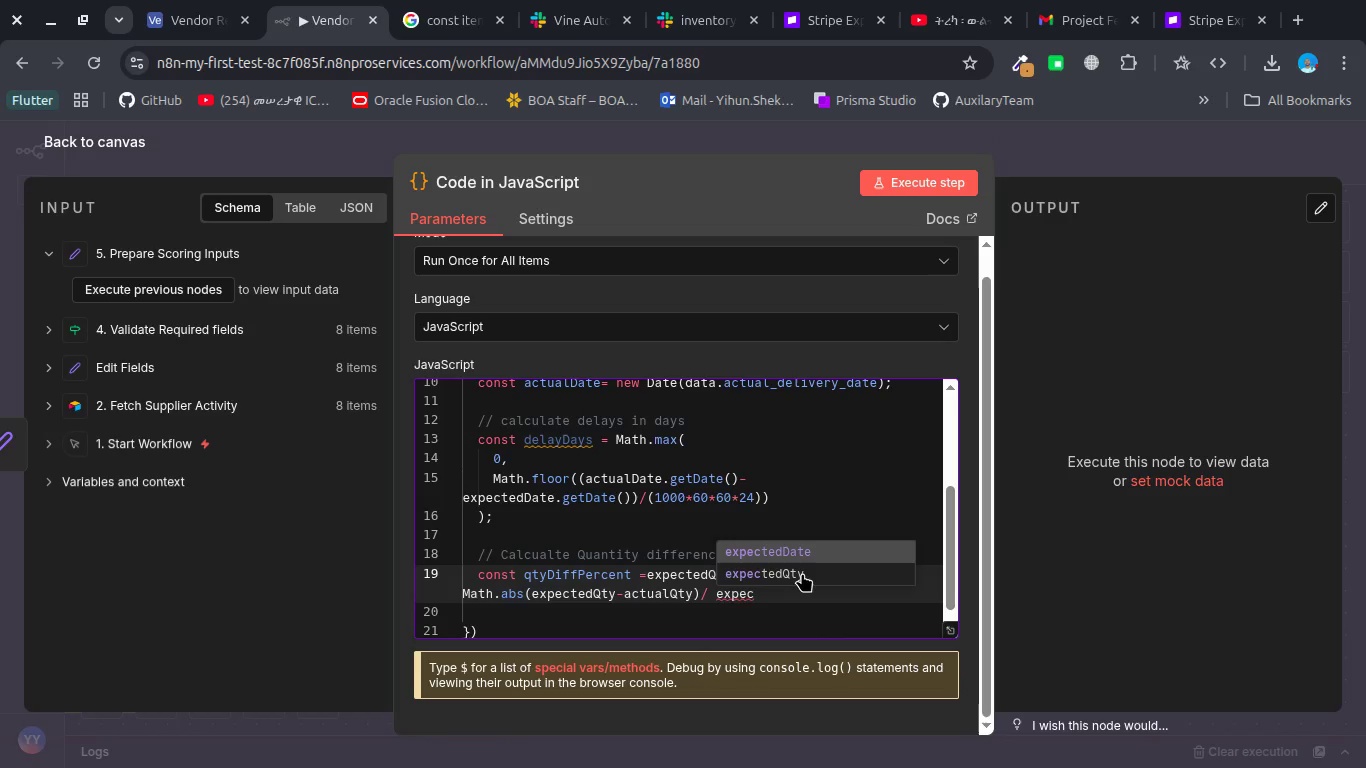 
key(ArrowDown)
 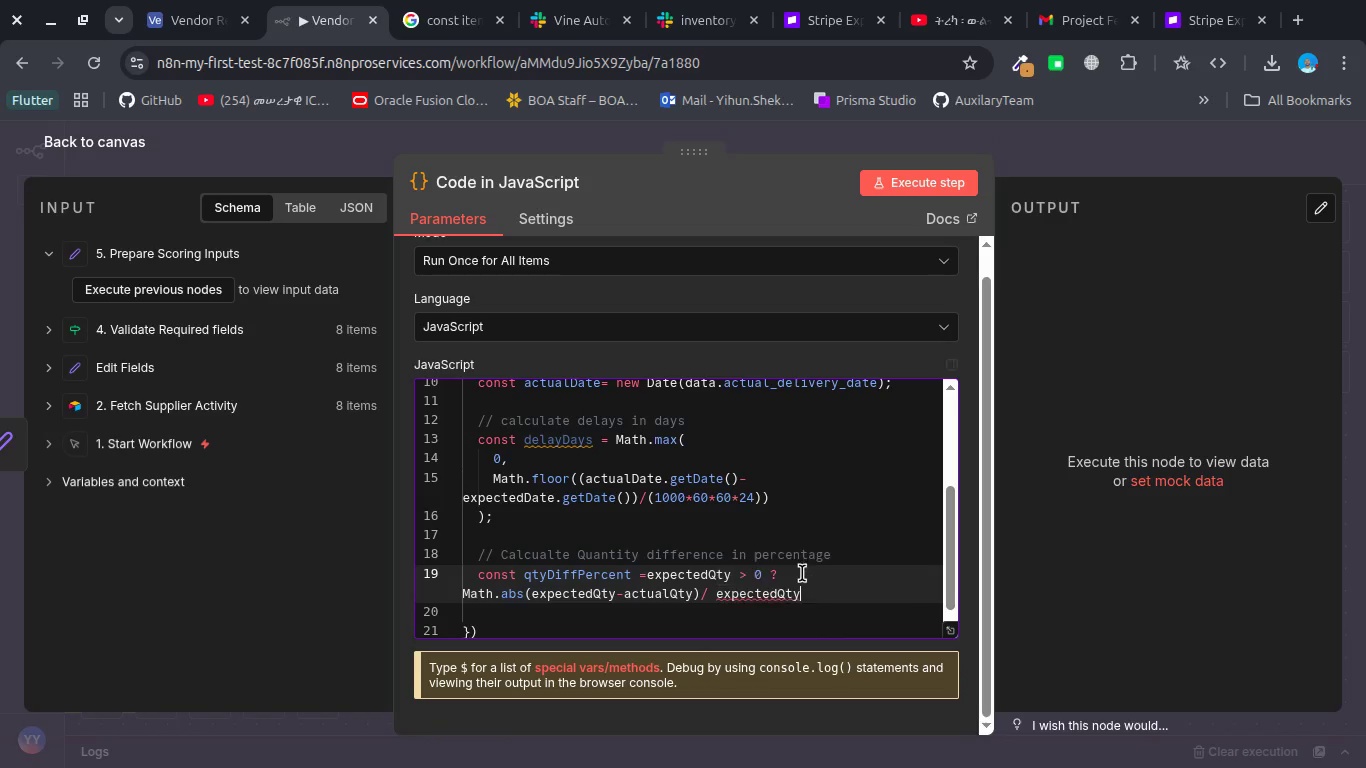 
key(Enter)
 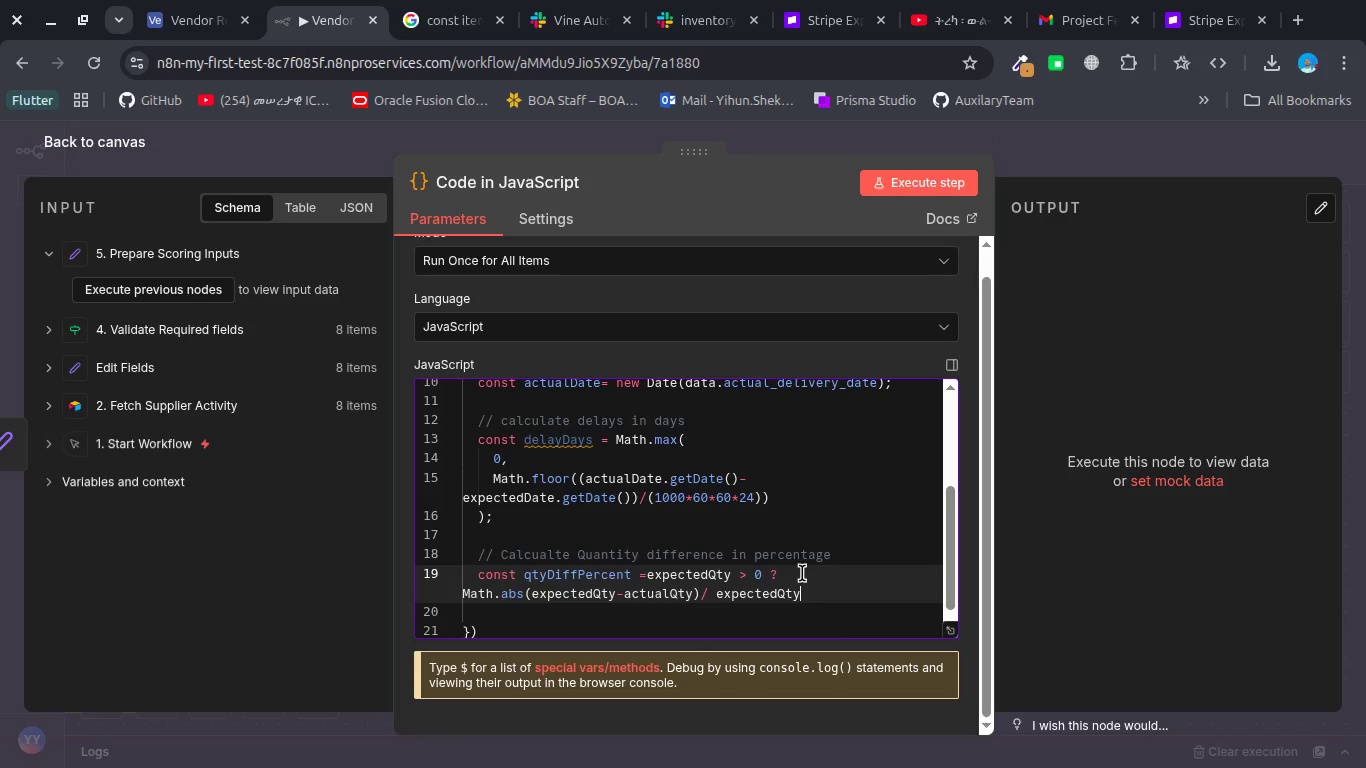 
key(Space)
 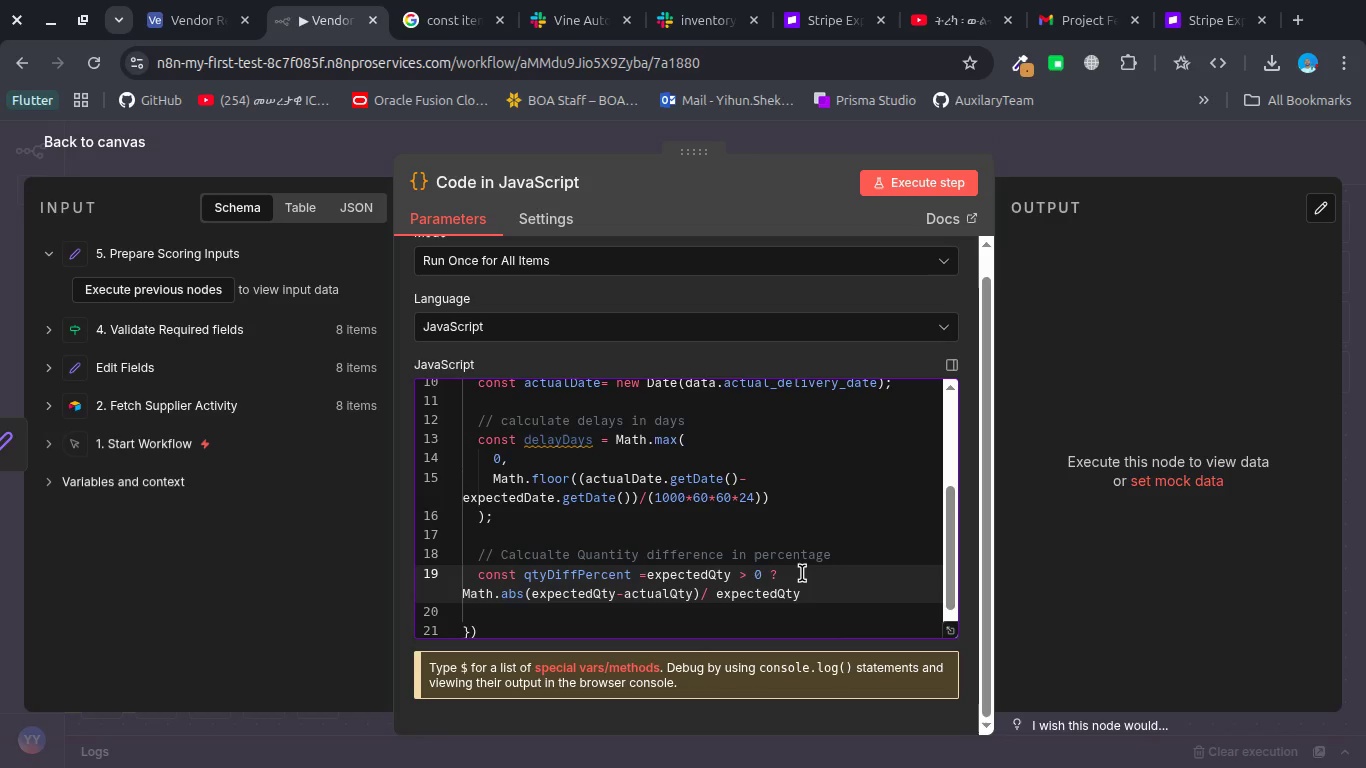 
key(NumpadMultiply)
 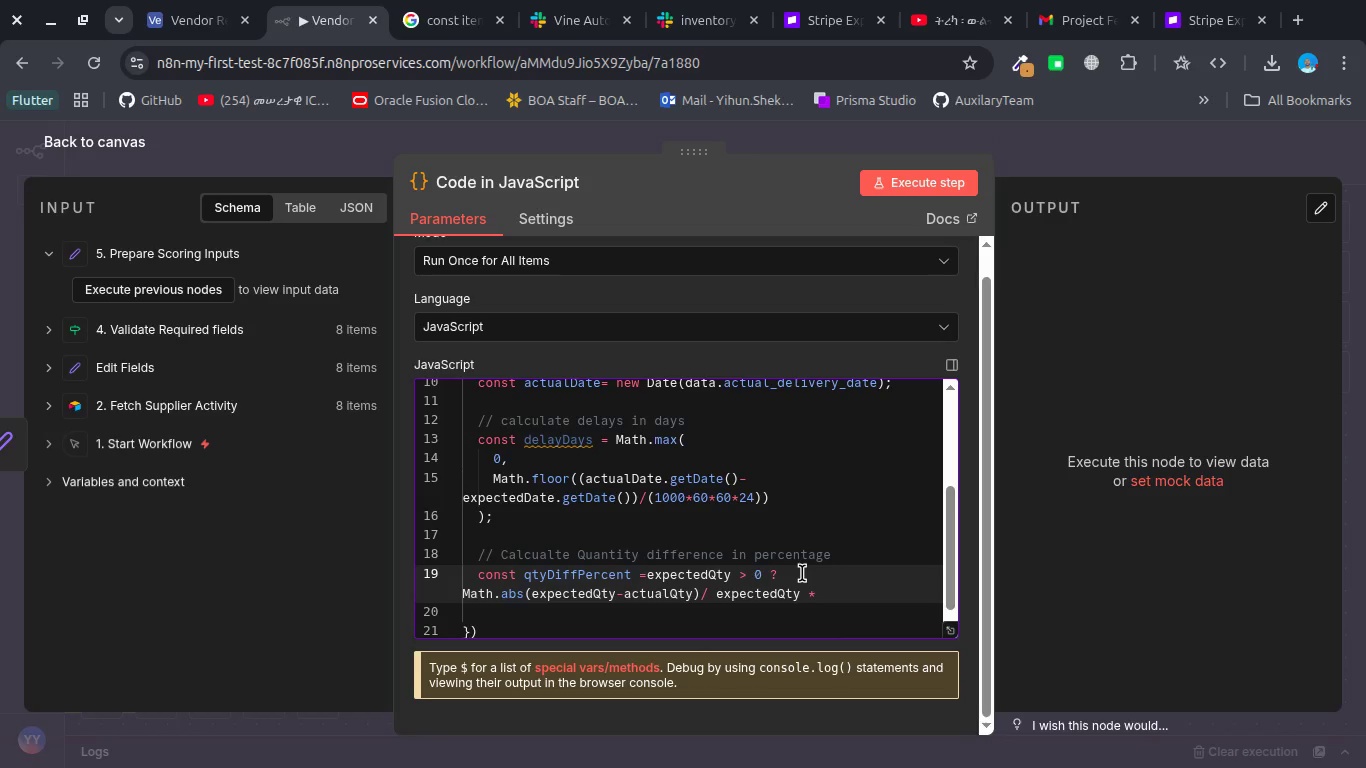 
key(Space)
 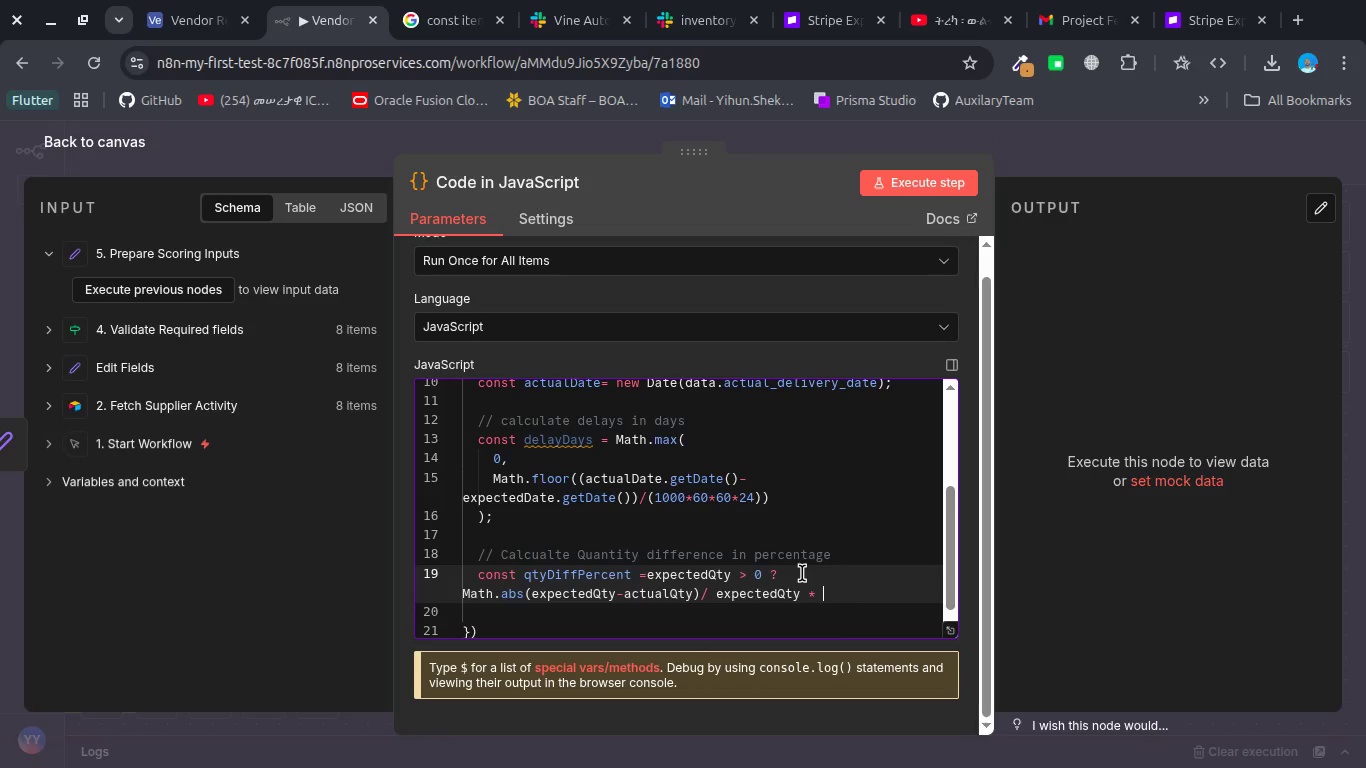 
key(End)
 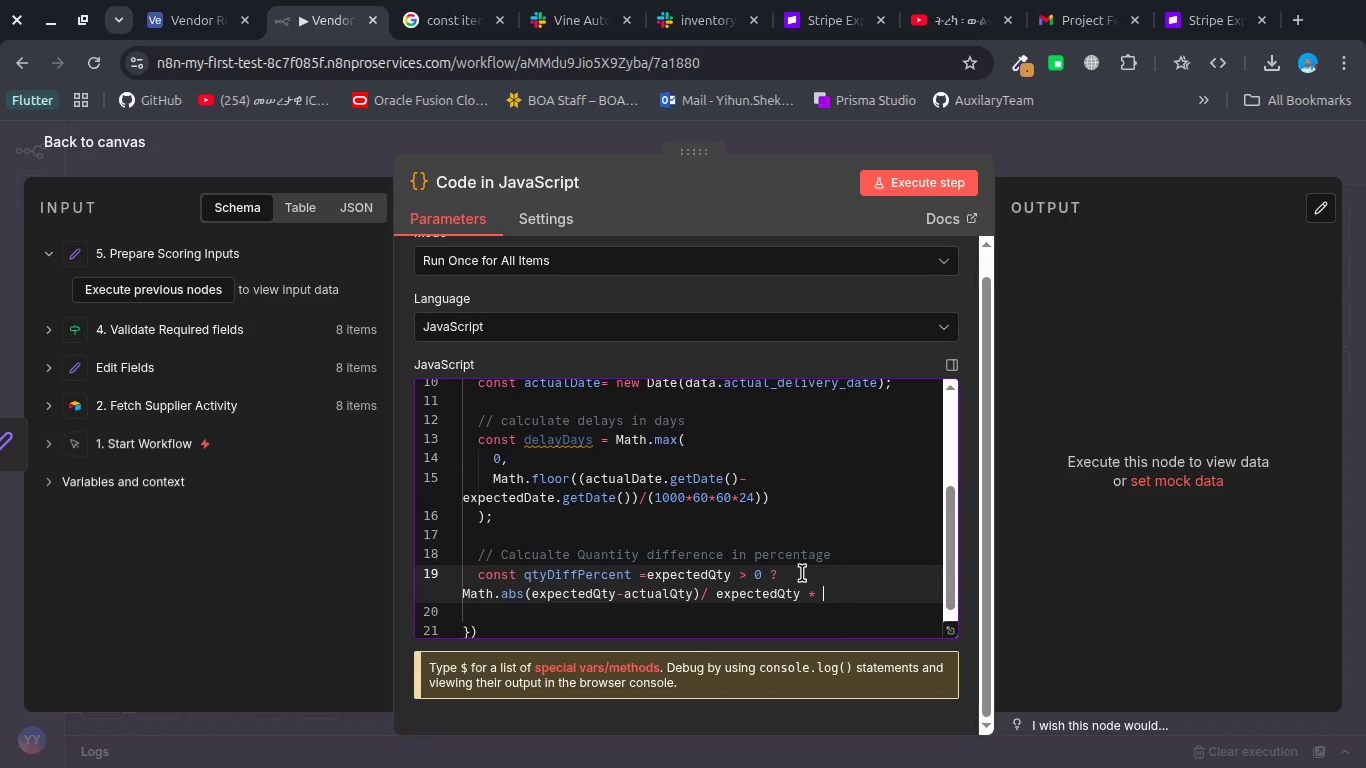 
key(Insert)
 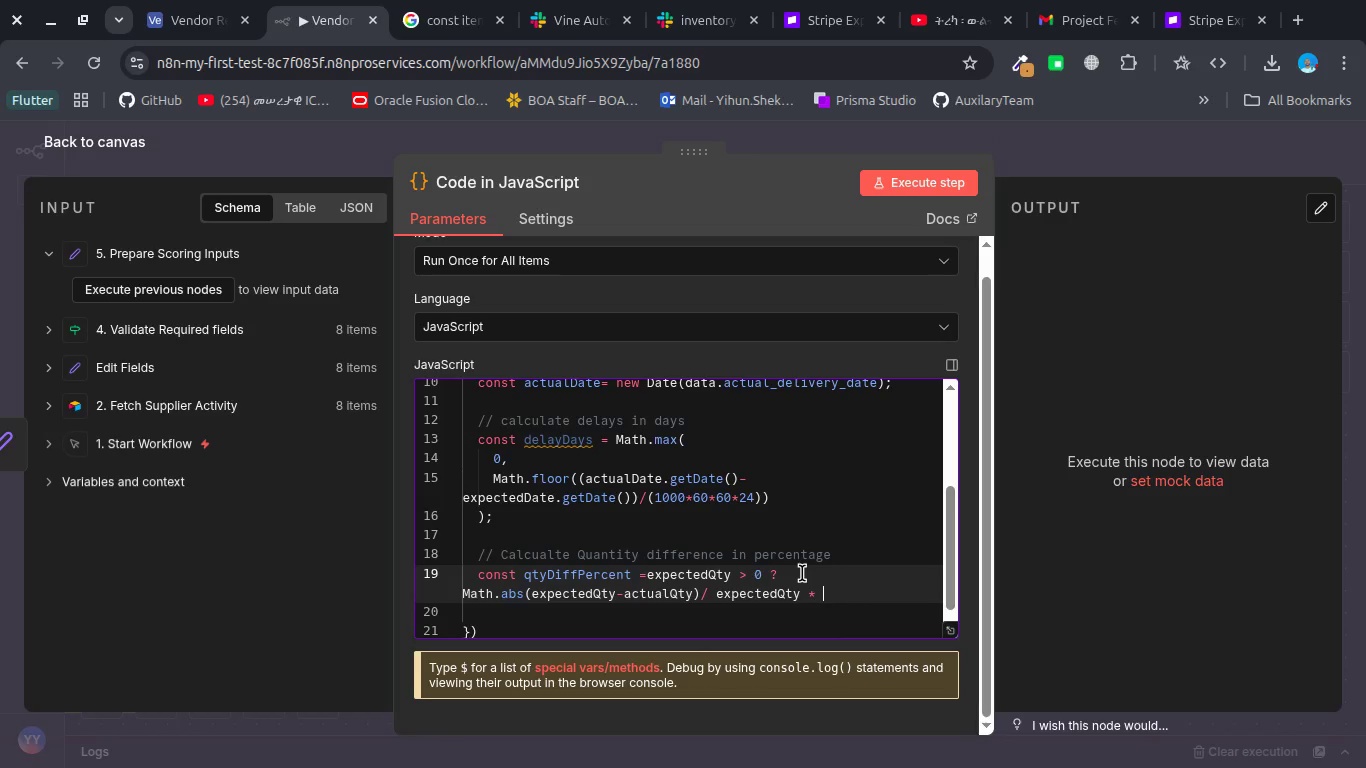 
key(Insert)
 